 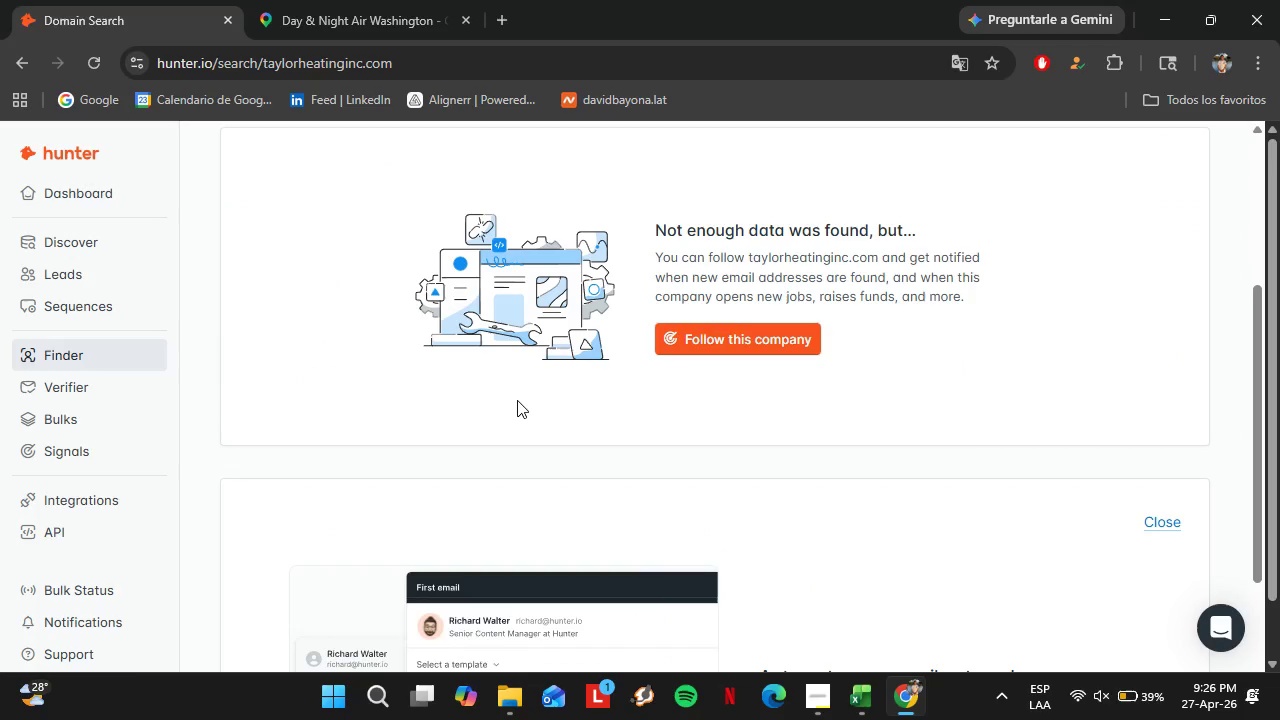 
scroll: coordinate [610, 408], scroll_direction: up, amount: 3.0
 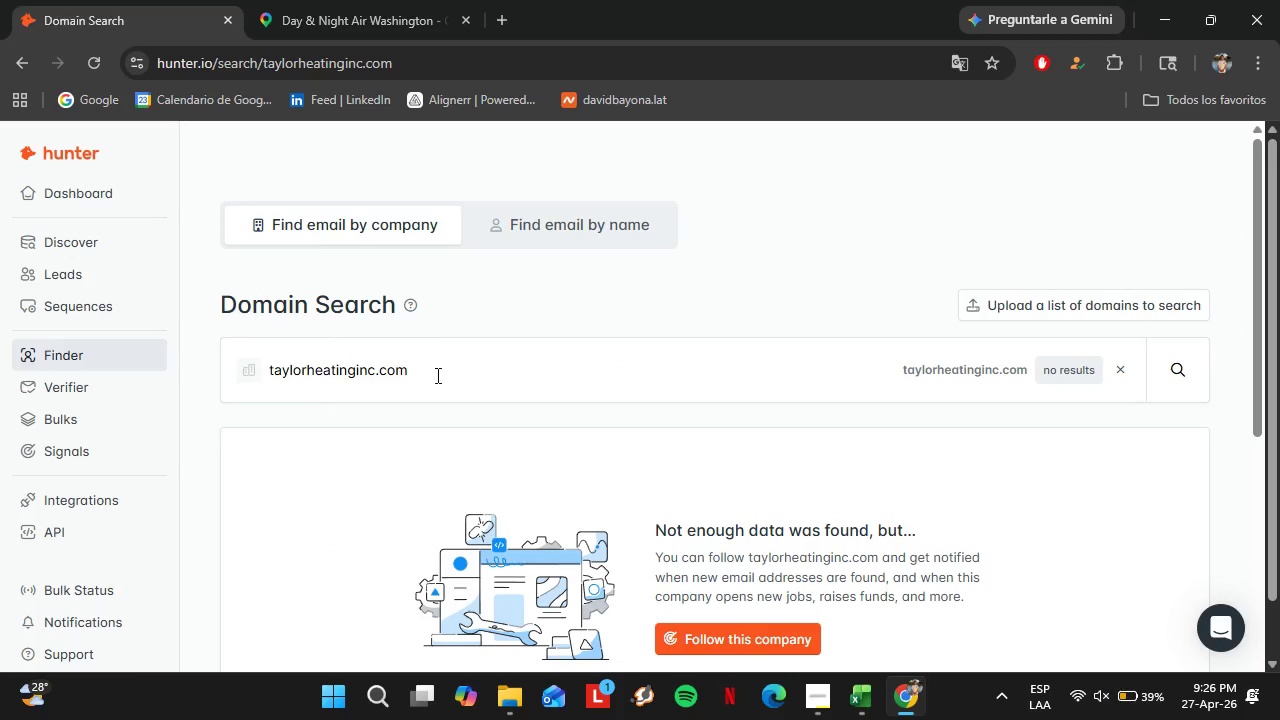 
left_click_drag(start_coordinate=[437, 377], to_coordinate=[251, 379])
 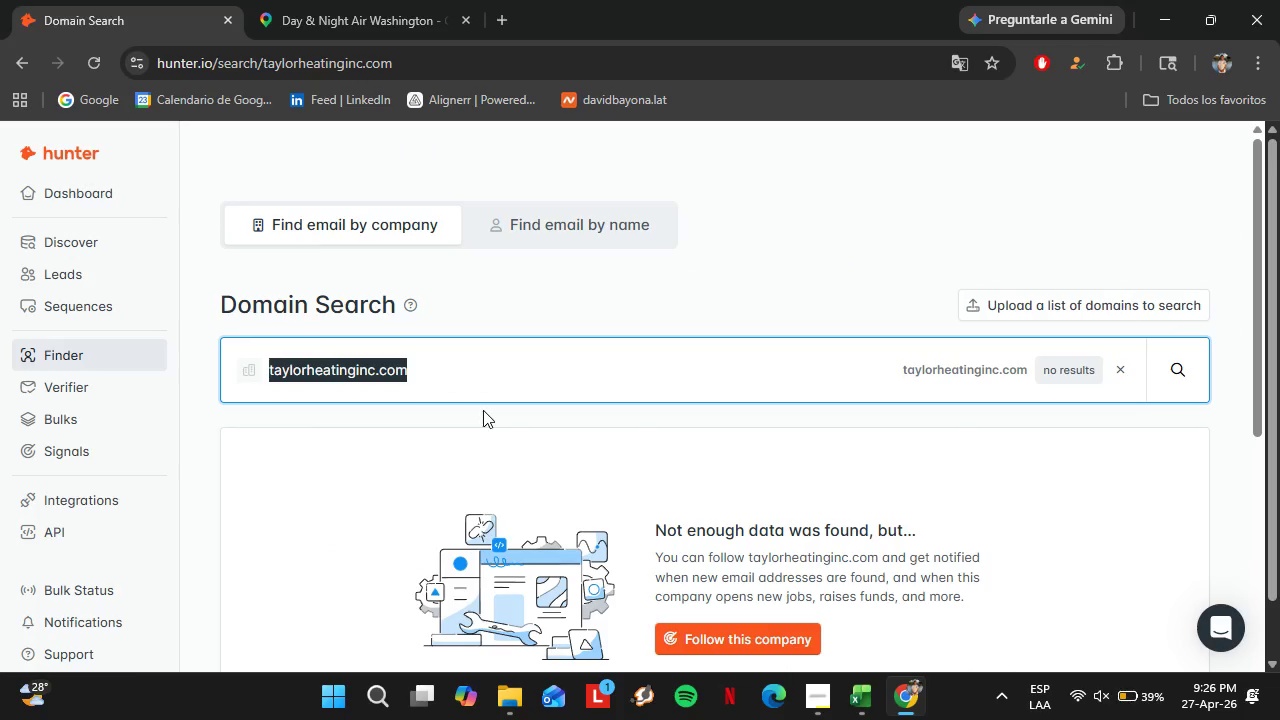 
type(evergreenhomeheating)
 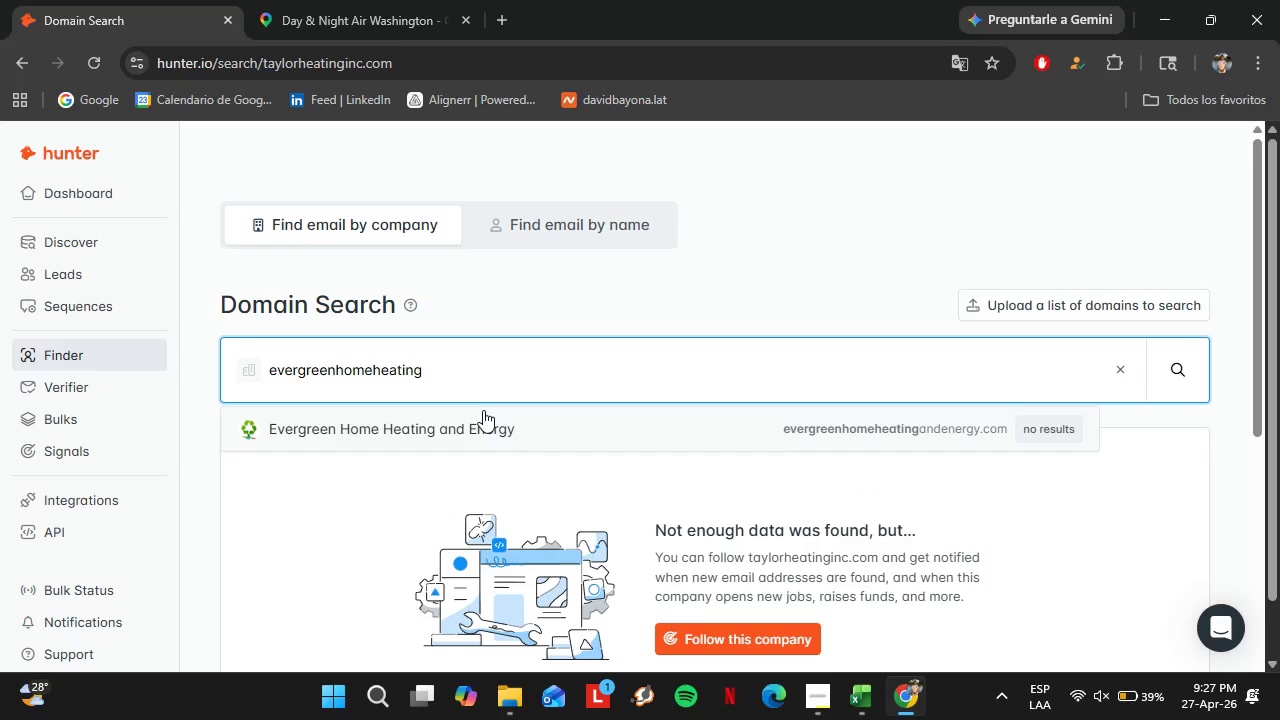 
key(ArrowDown)
 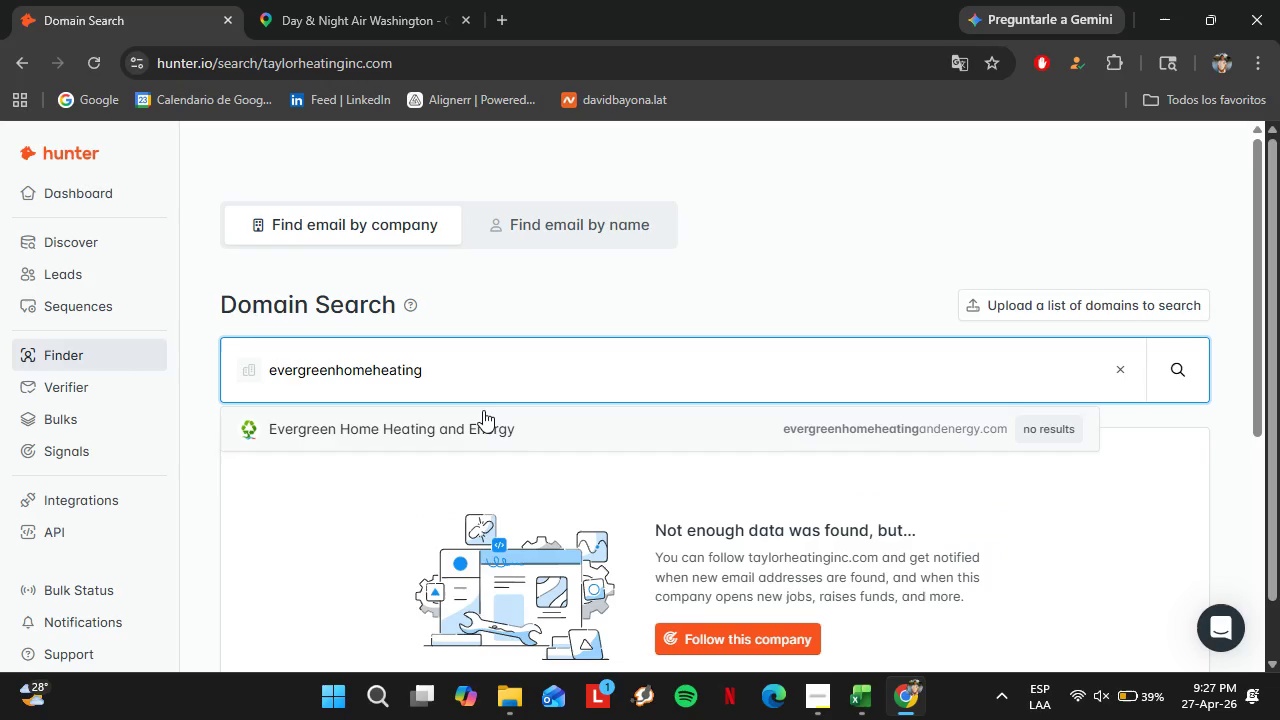 
key(Enter)
 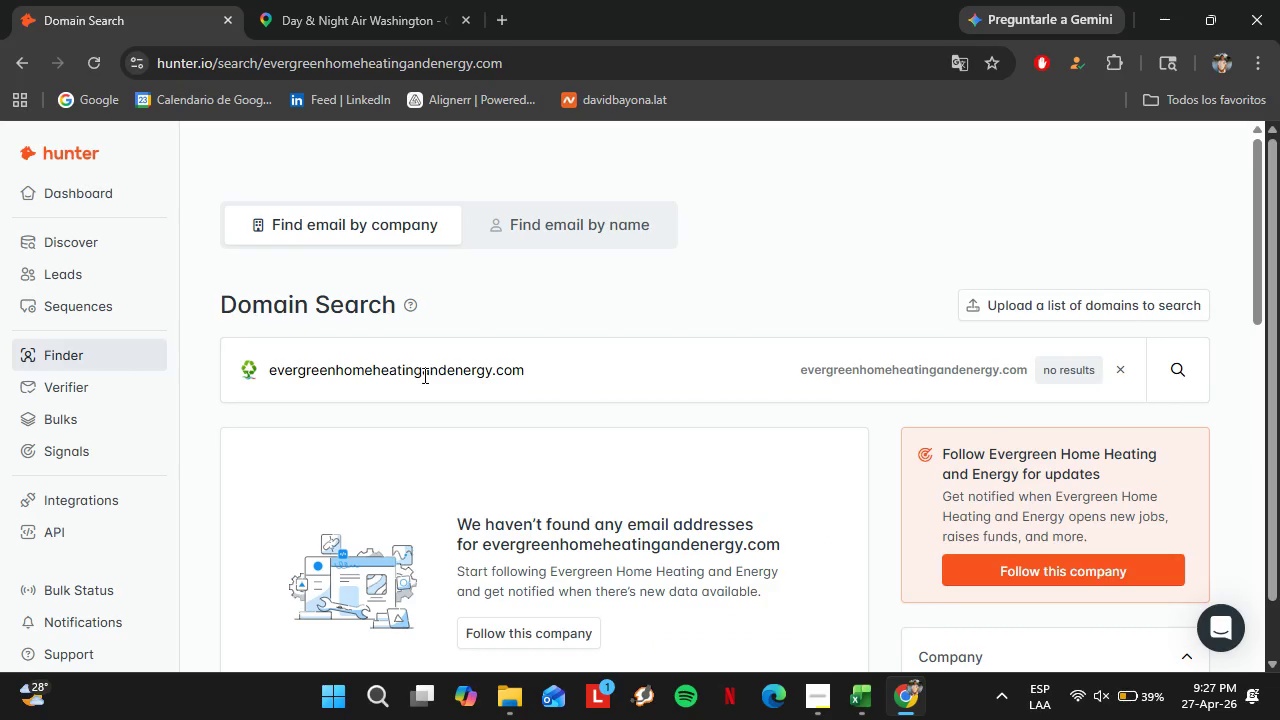 
left_click_drag(start_coordinate=[420, 375], to_coordinate=[490, 375])
 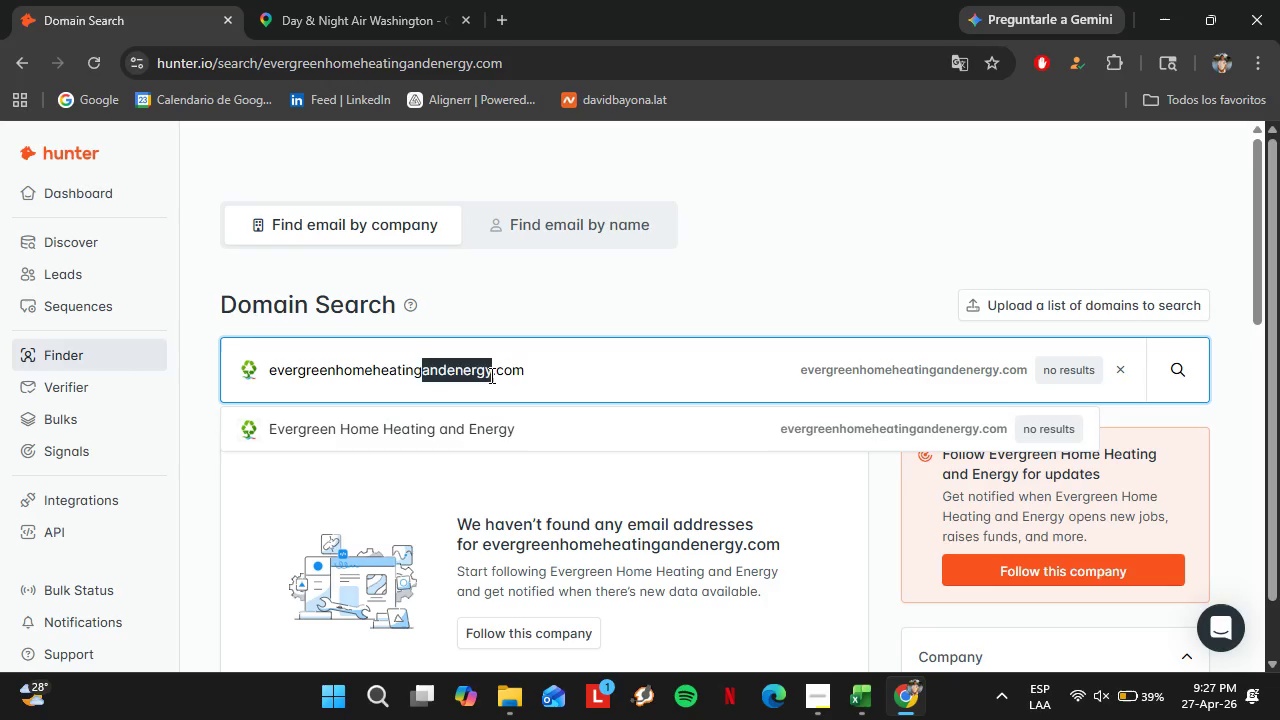 
key(Backspace)
 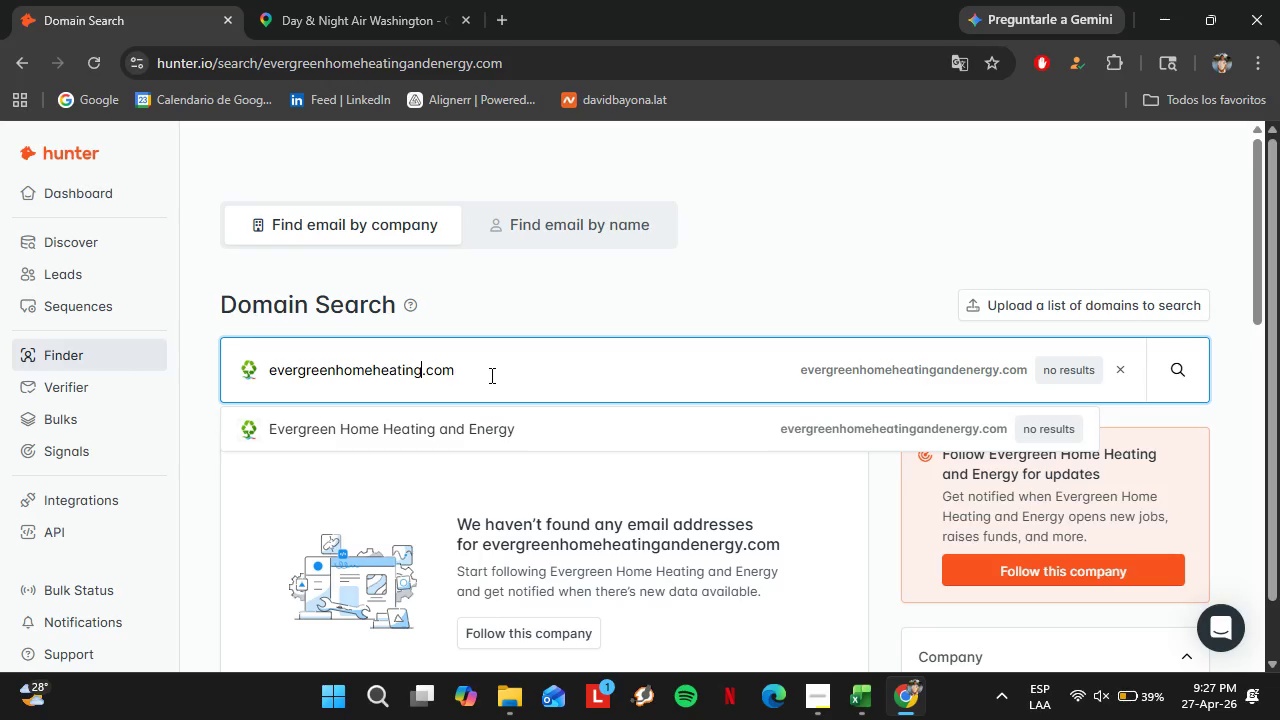 
key(Enter)
 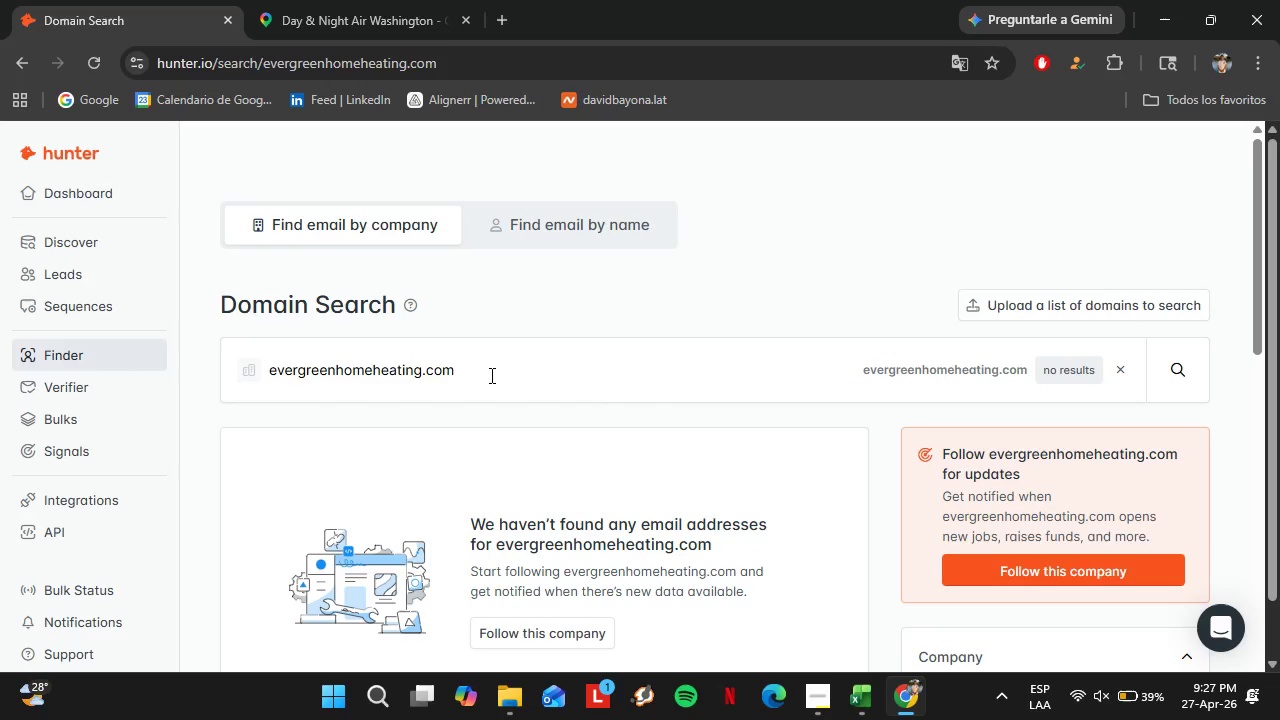 
left_click_drag(start_coordinate=[490, 375], to_coordinate=[255, 364])
 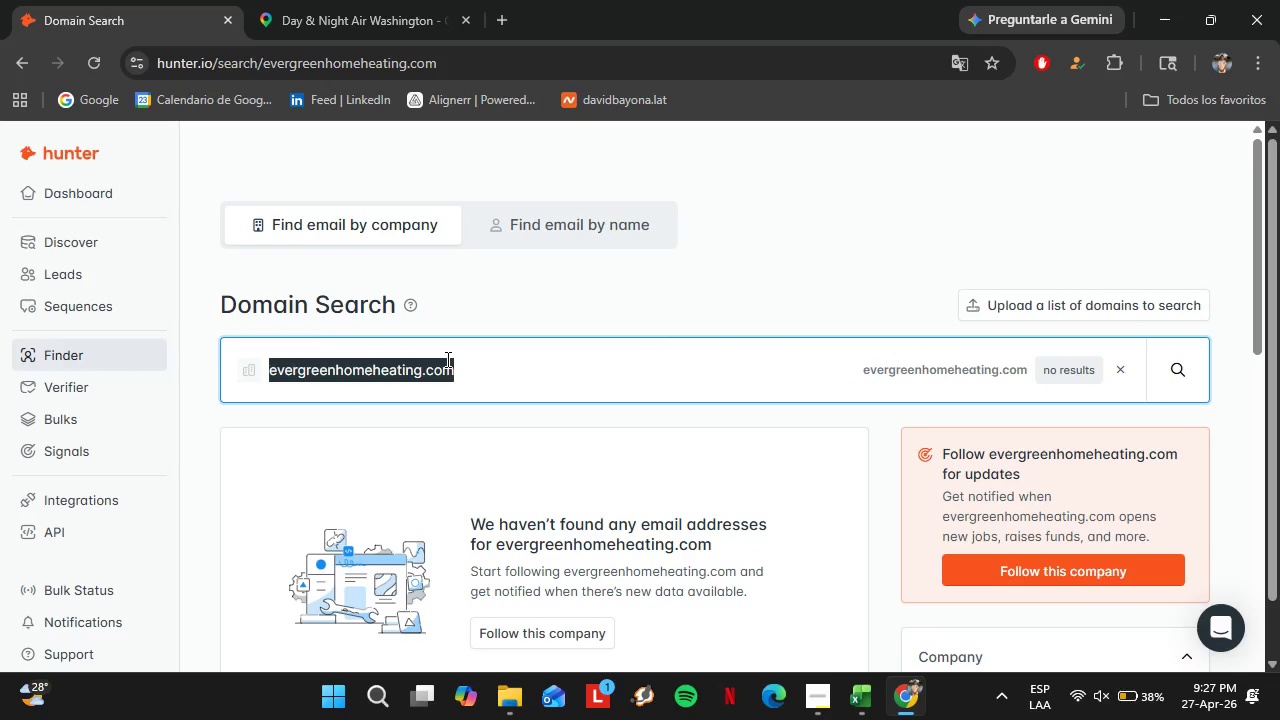 
type(ballardnatural)
 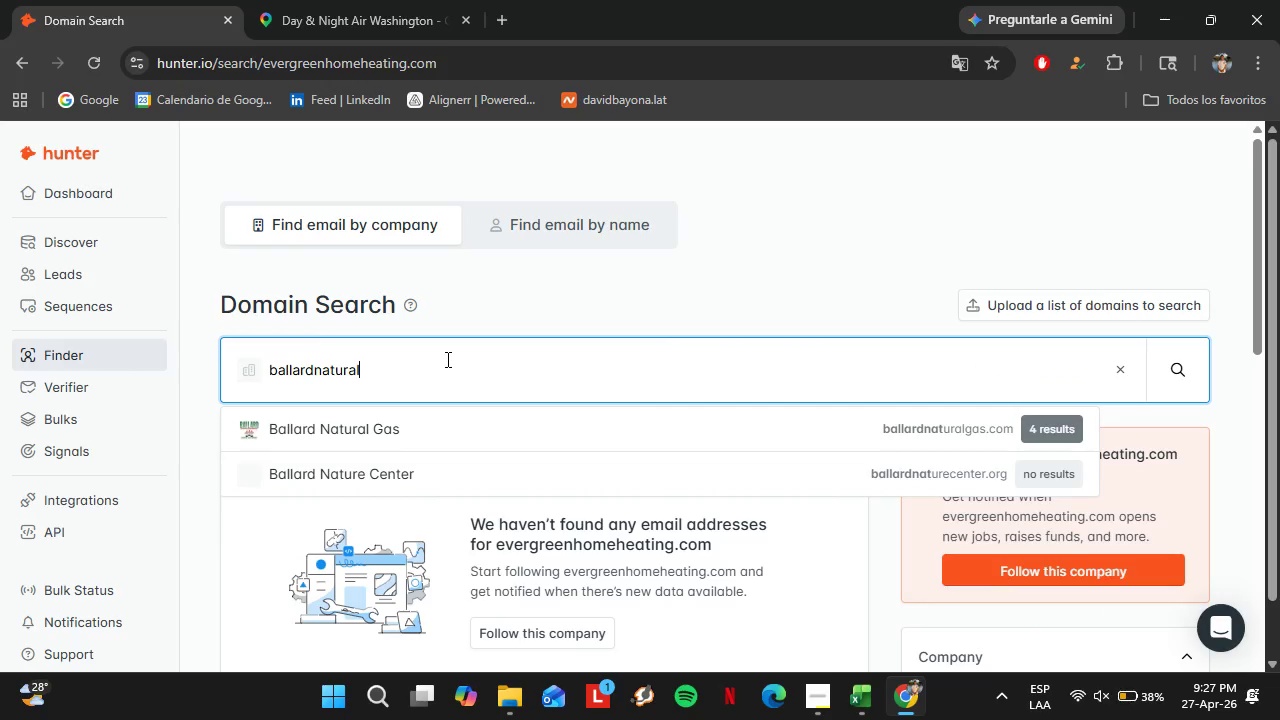 
key(ArrowDown)
 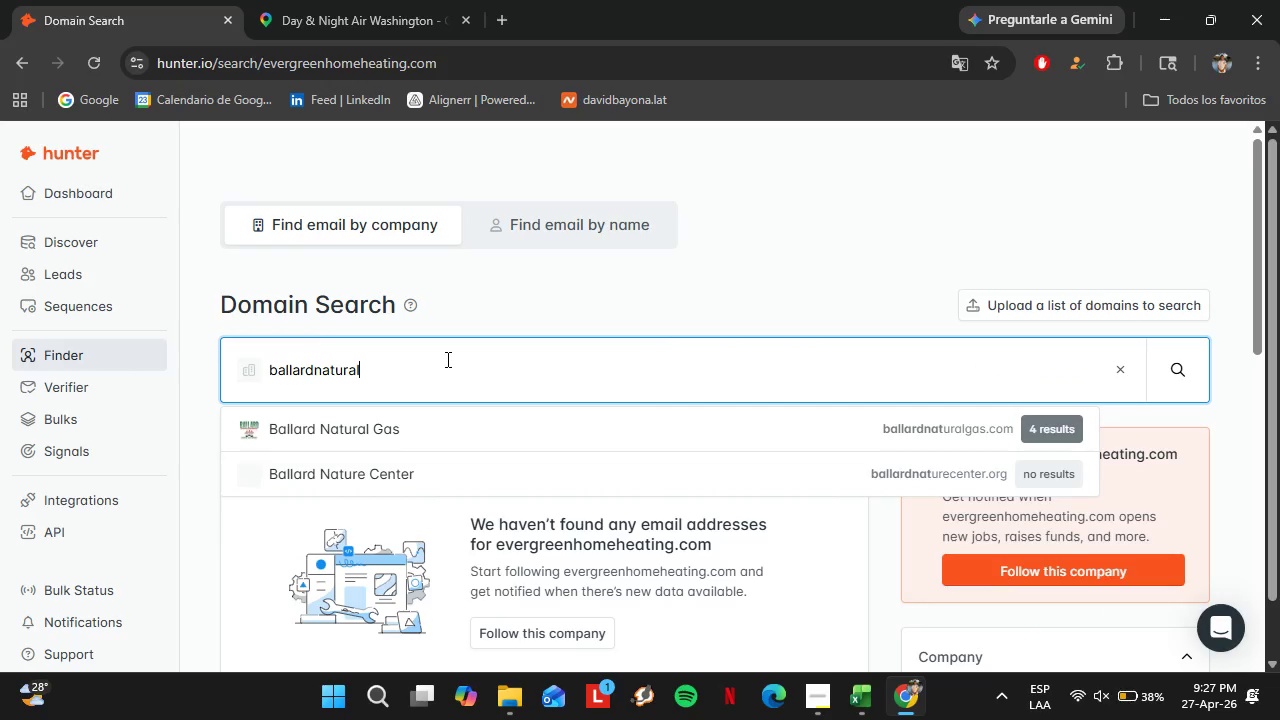 
key(Enter)
 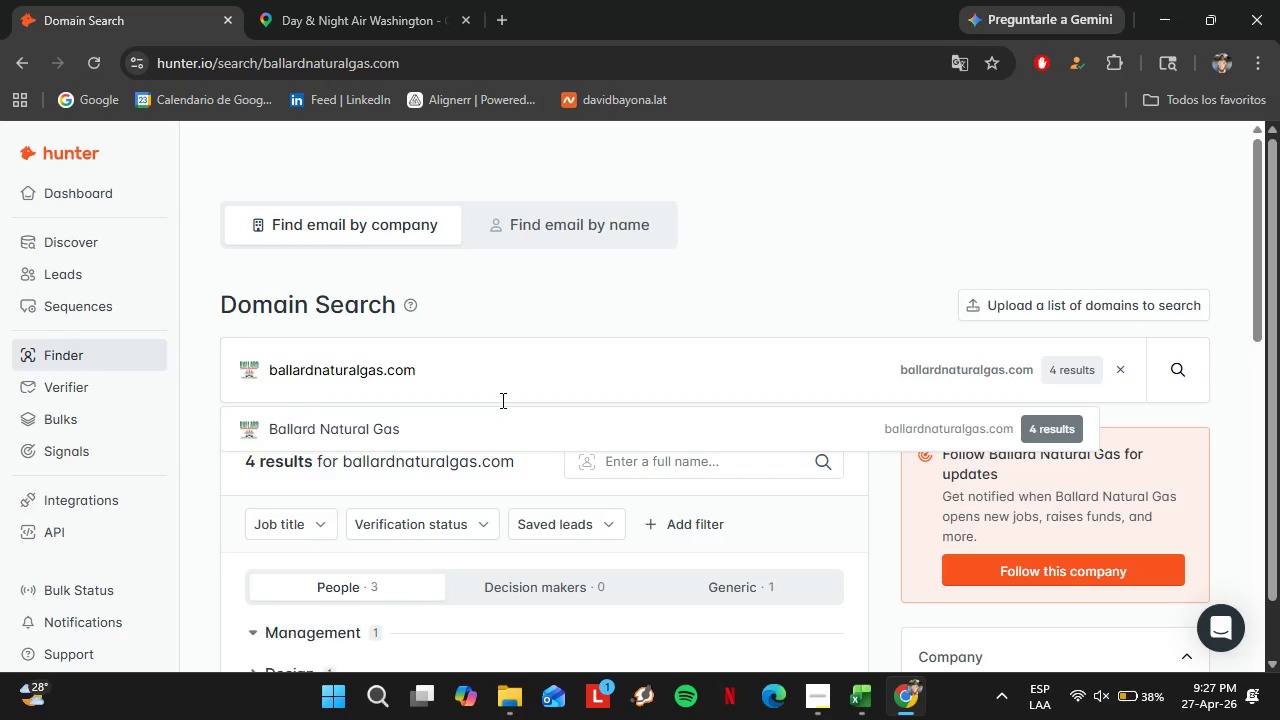 
scroll: coordinate [502, 403], scroll_direction: down, amount: 3.0
 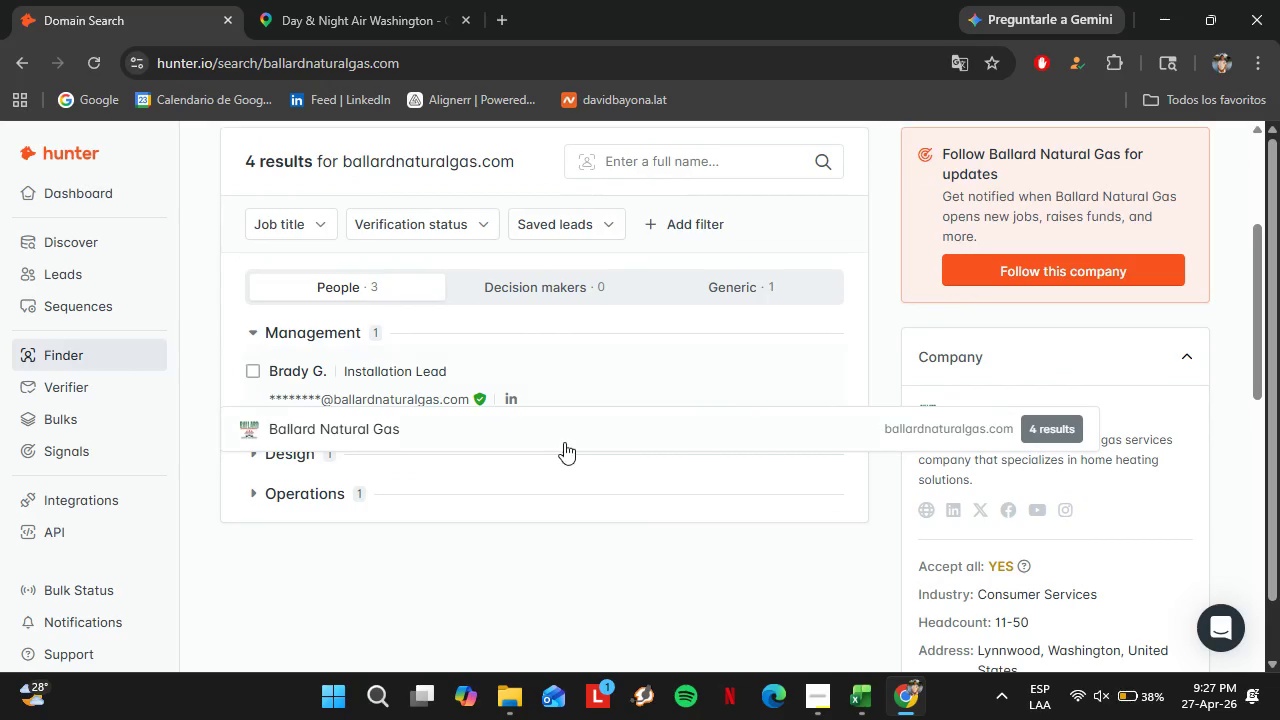 
left_click([484, 477])
 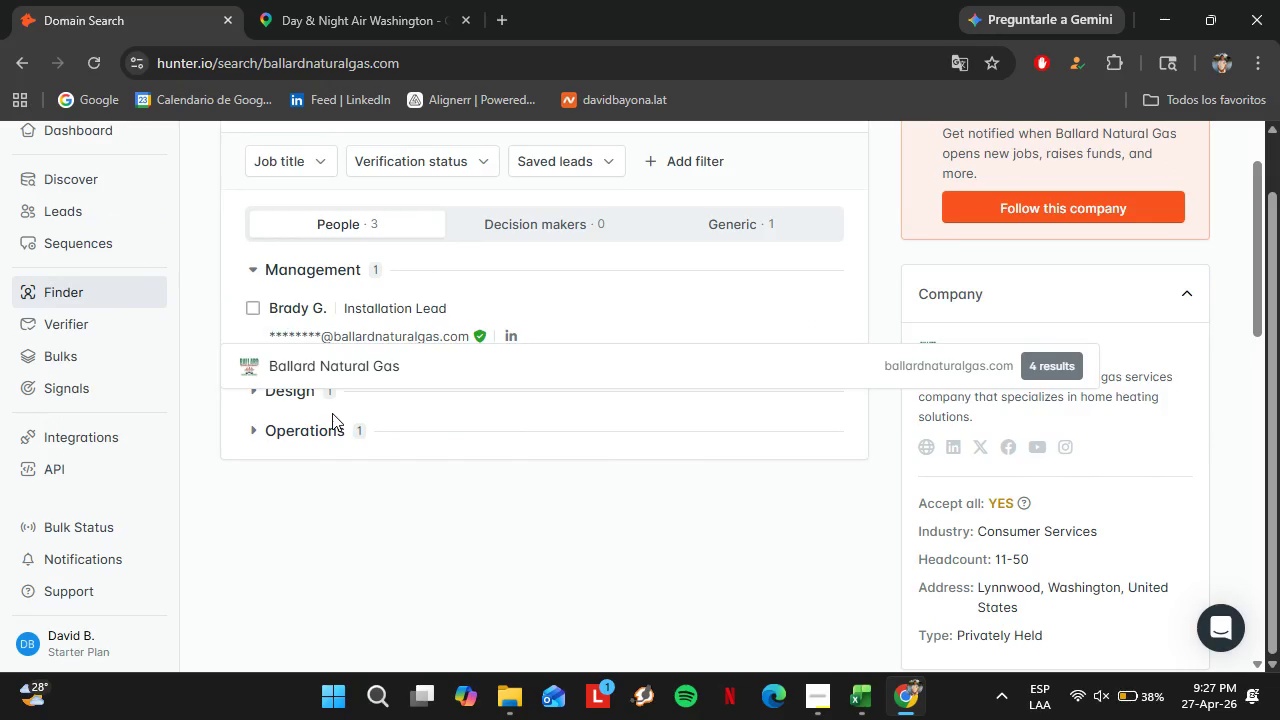 
scroll: coordinate [562, 444], scroll_direction: down, amount: 2.0
 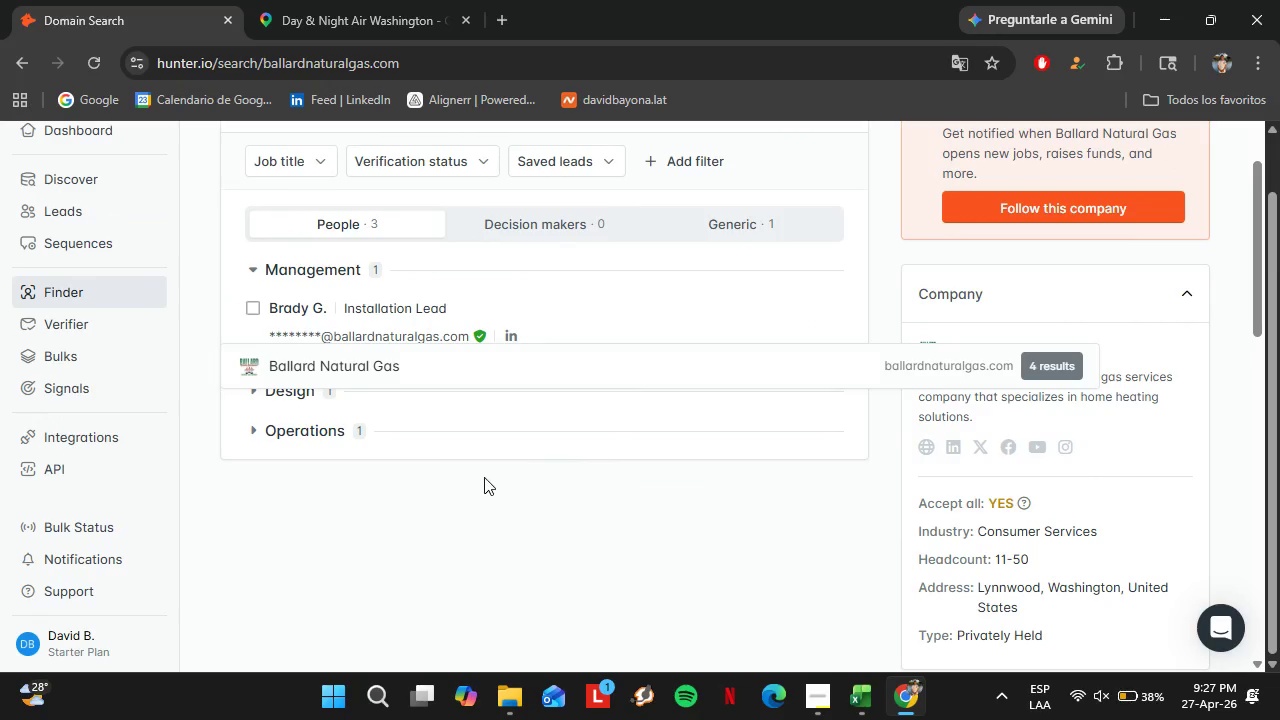 
scroll: coordinate [332, 413], scroll_direction: up, amount: 4.0
 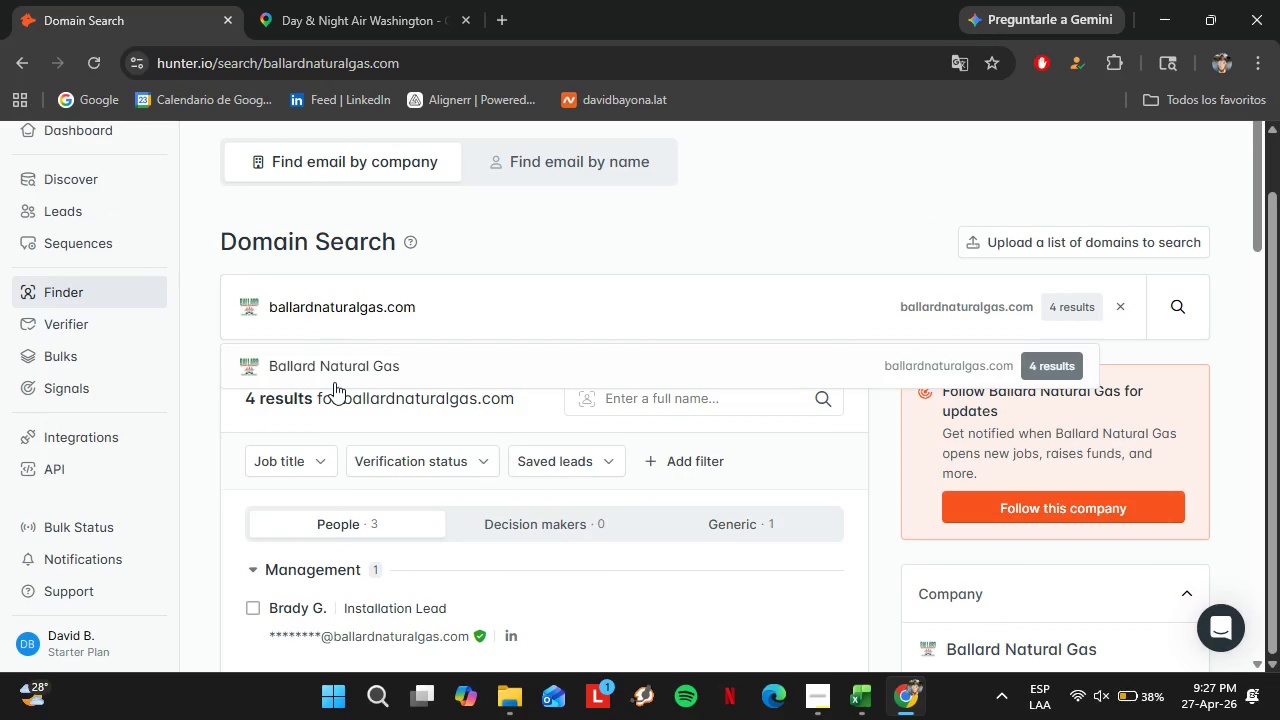 
left_click([334, 380])
 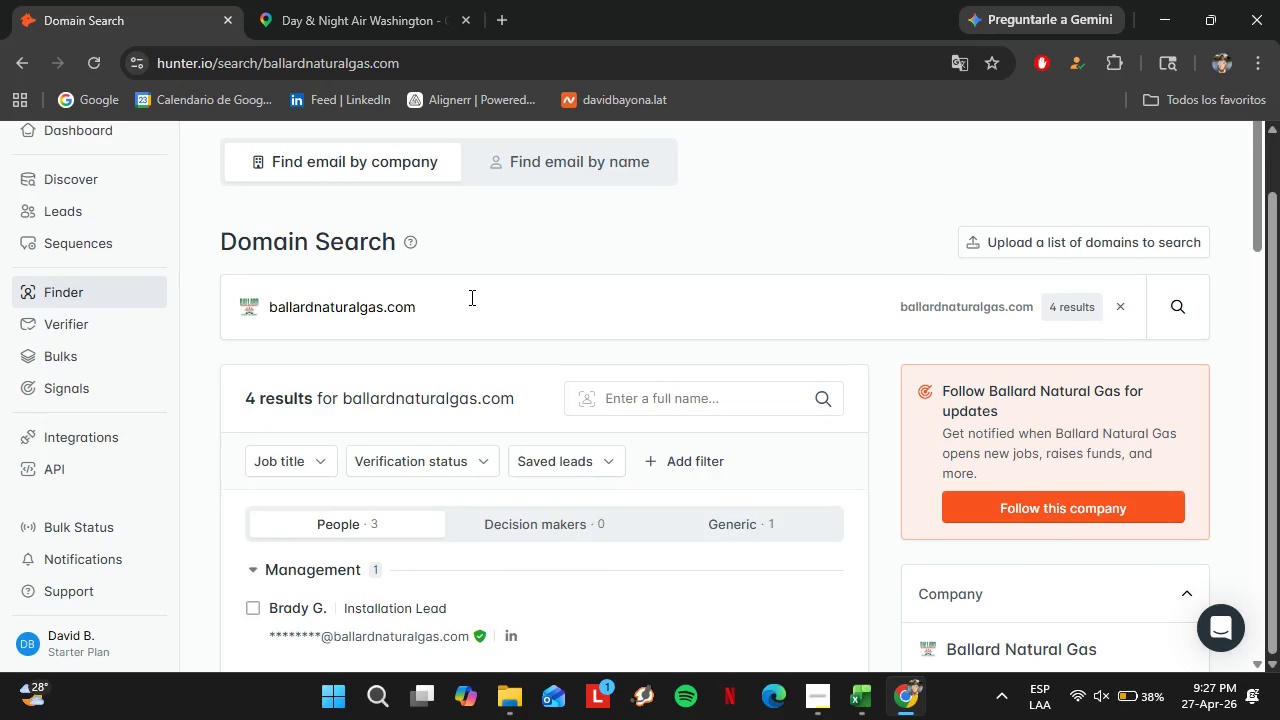 
left_click_drag(start_coordinate=[458, 296], to_coordinate=[262, 301])
 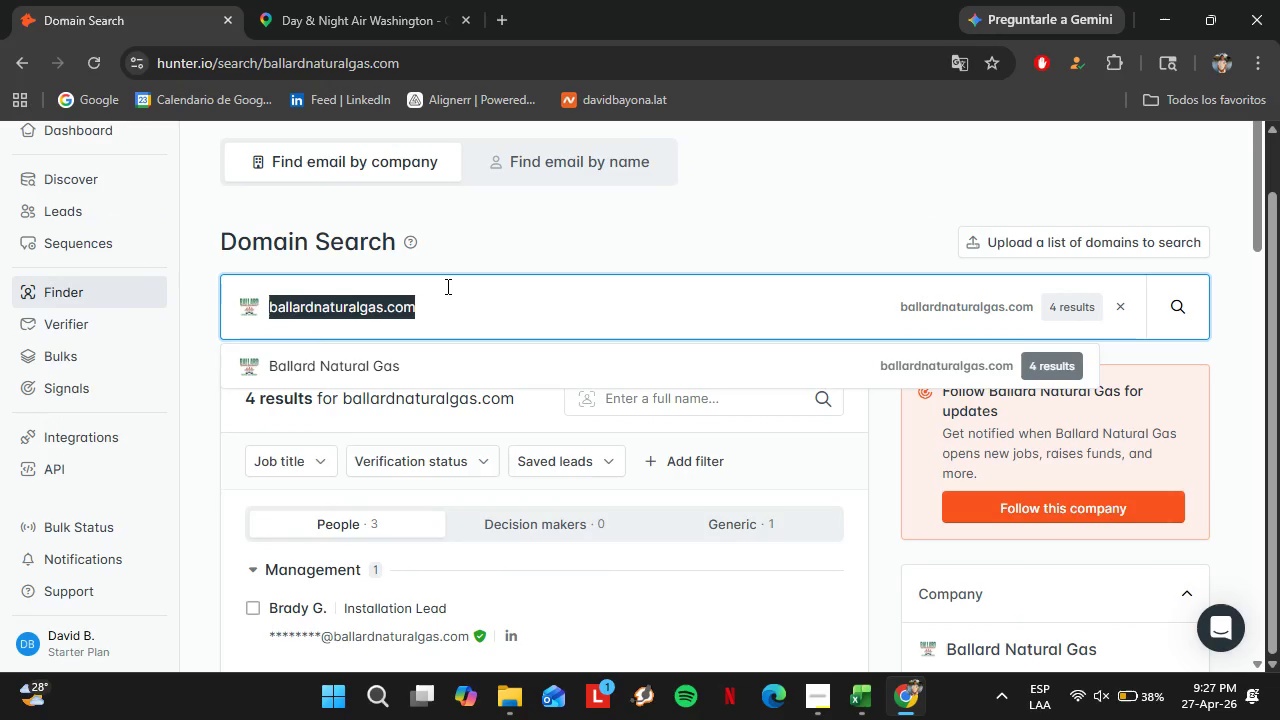 
type(merithead)
key(Backspace)
 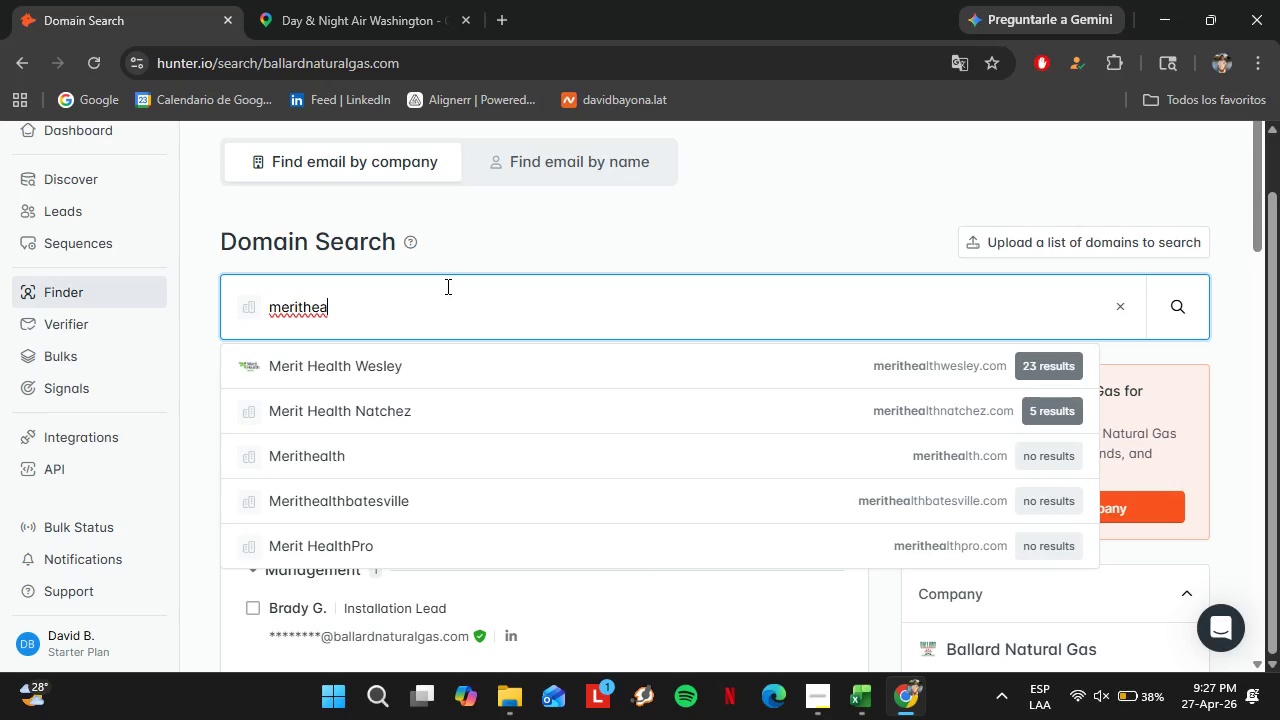 
type(ting.com)
 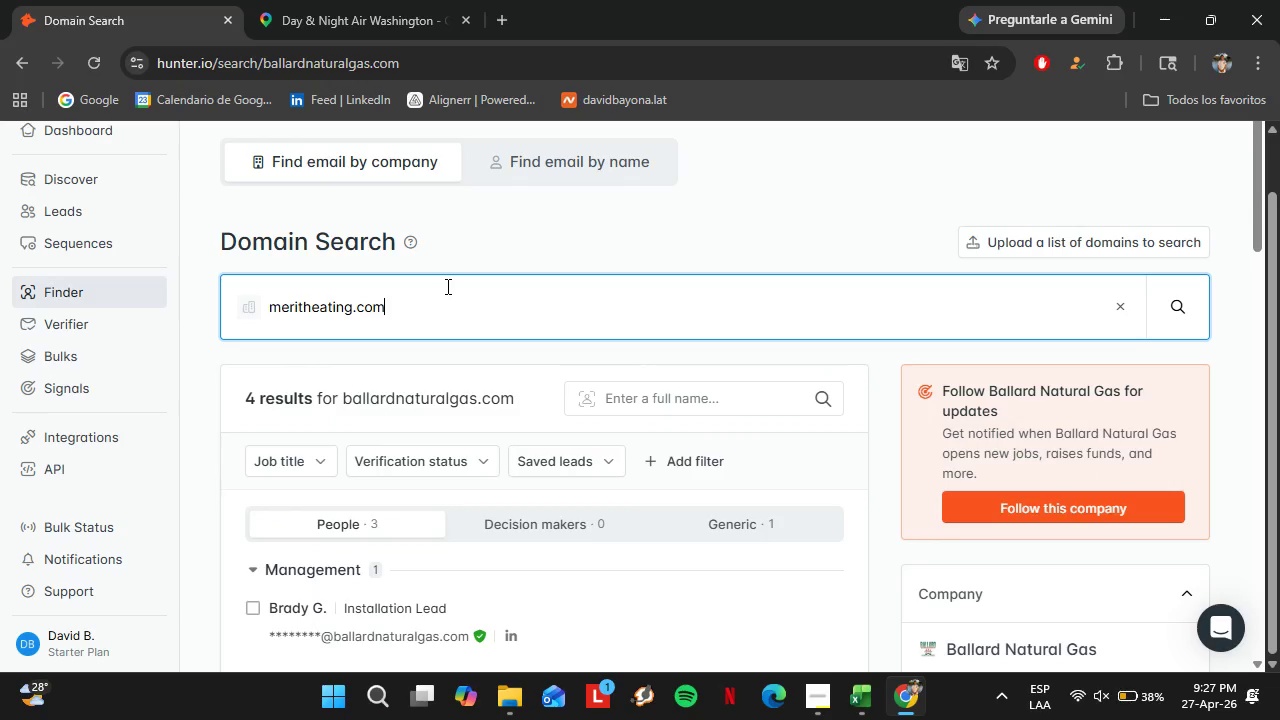 
key(Enter)
 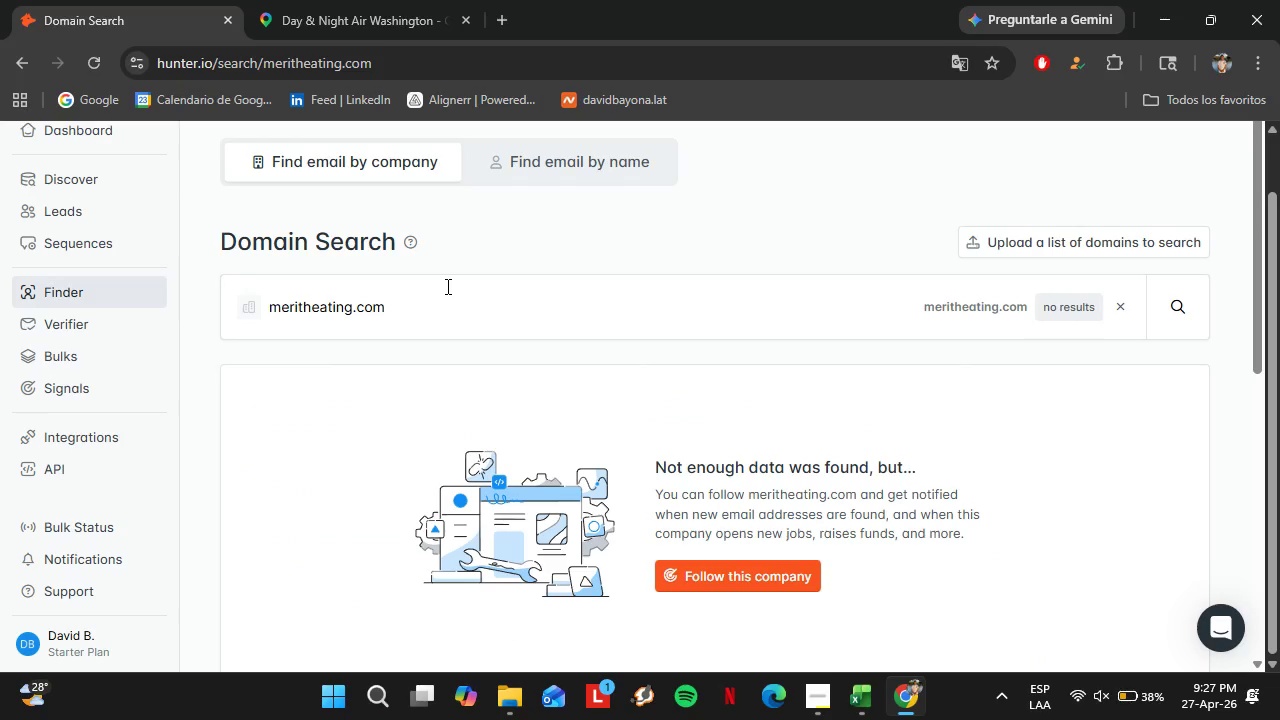 
left_click_drag(start_coordinate=[446, 289], to_coordinate=[247, 292])
 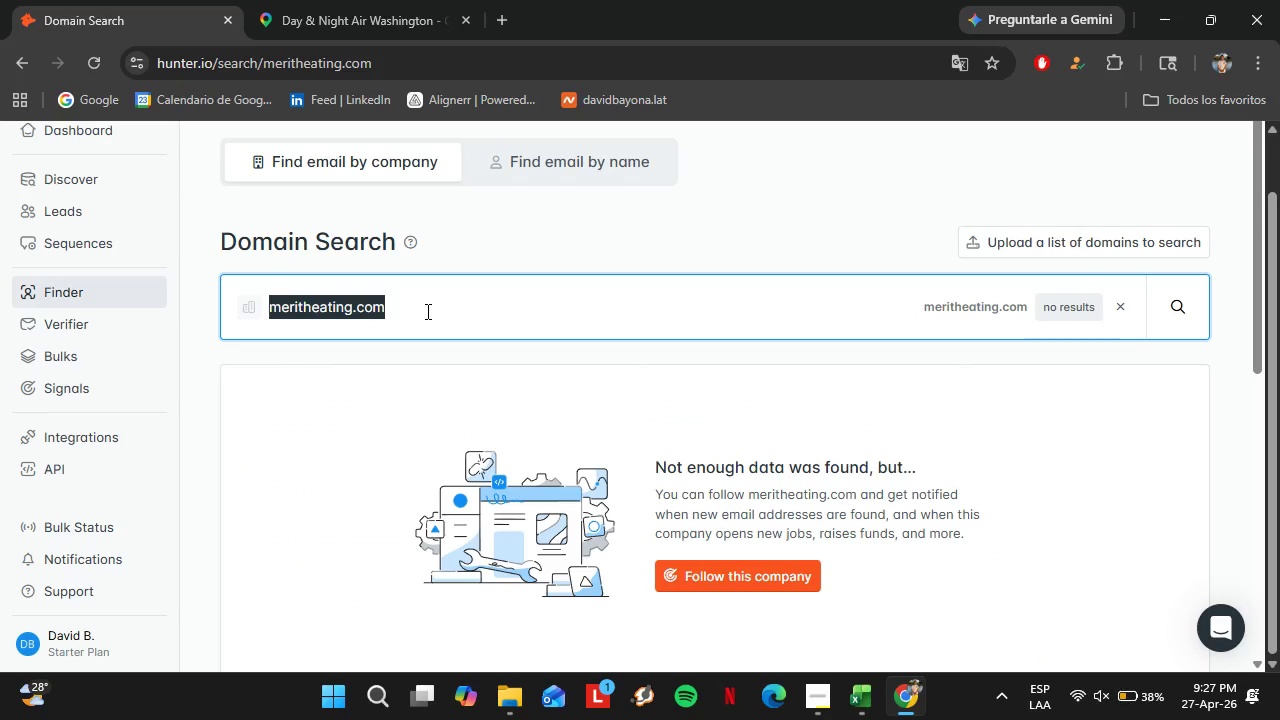 
type(seatownservides.com)
 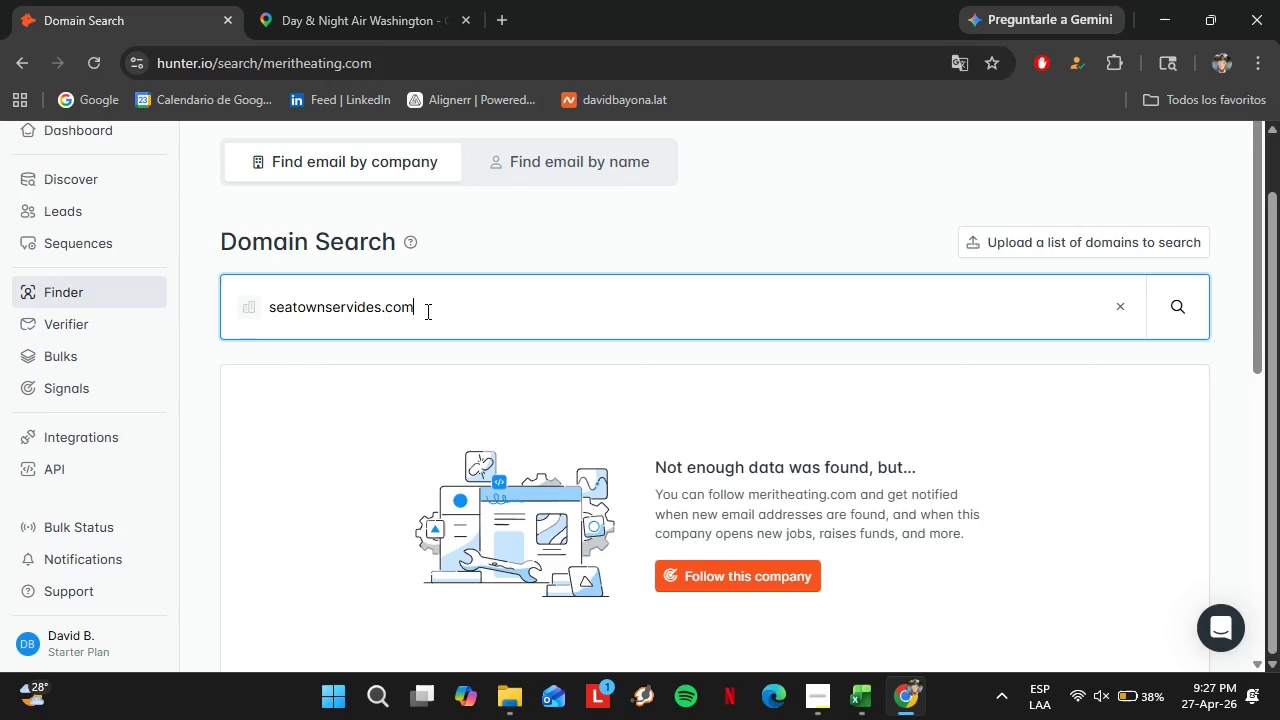 
key(Enter)
 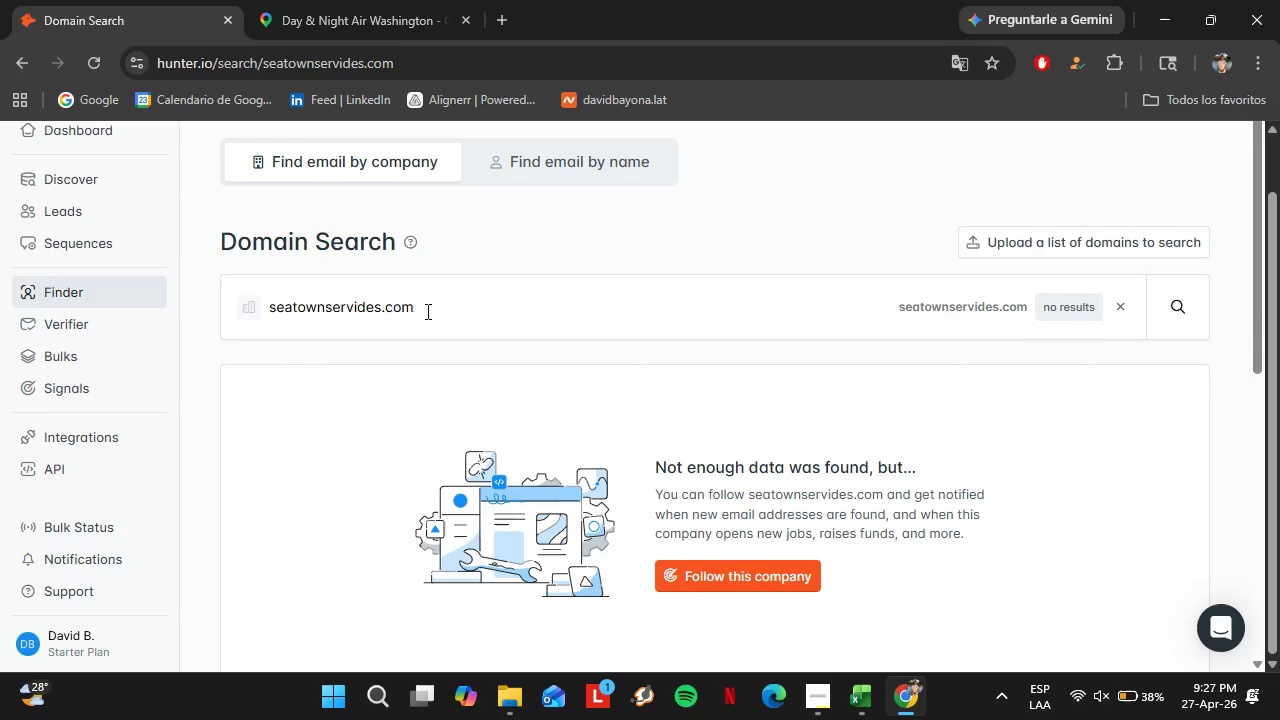 
left_click_drag(start_coordinate=[426, 311], to_coordinate=[253, 302])
 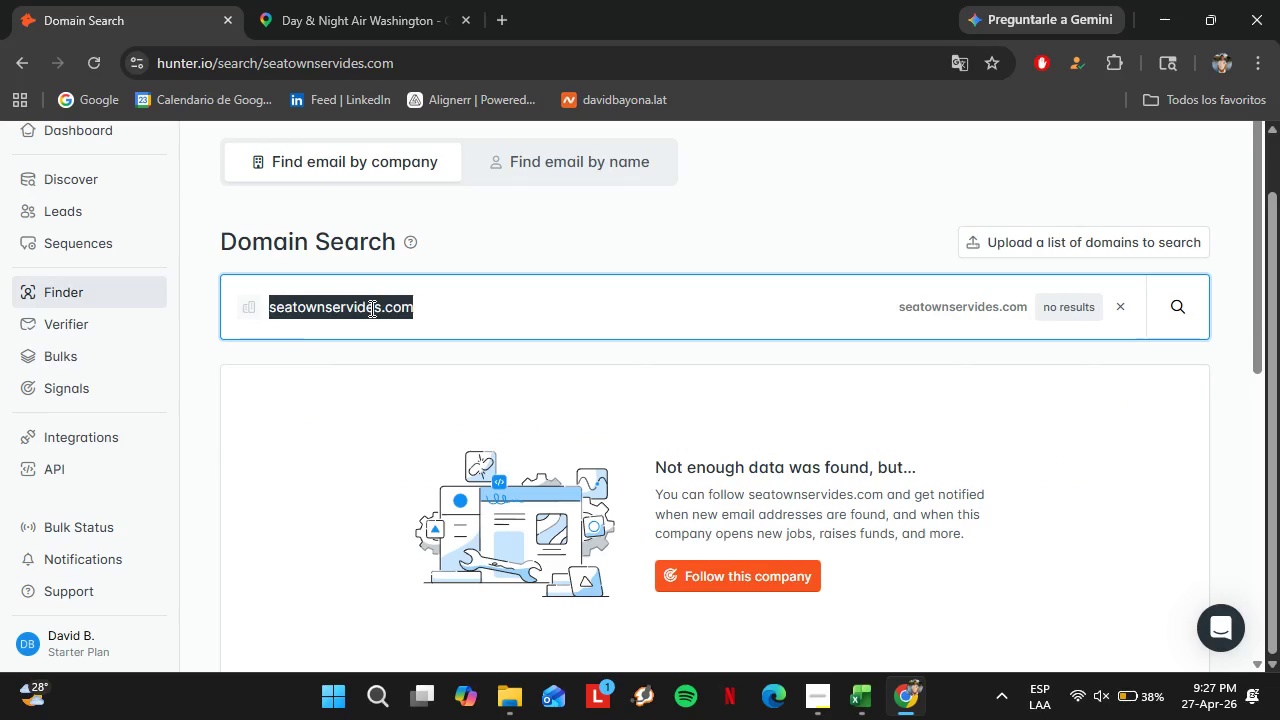 
double_click([370, 307])
 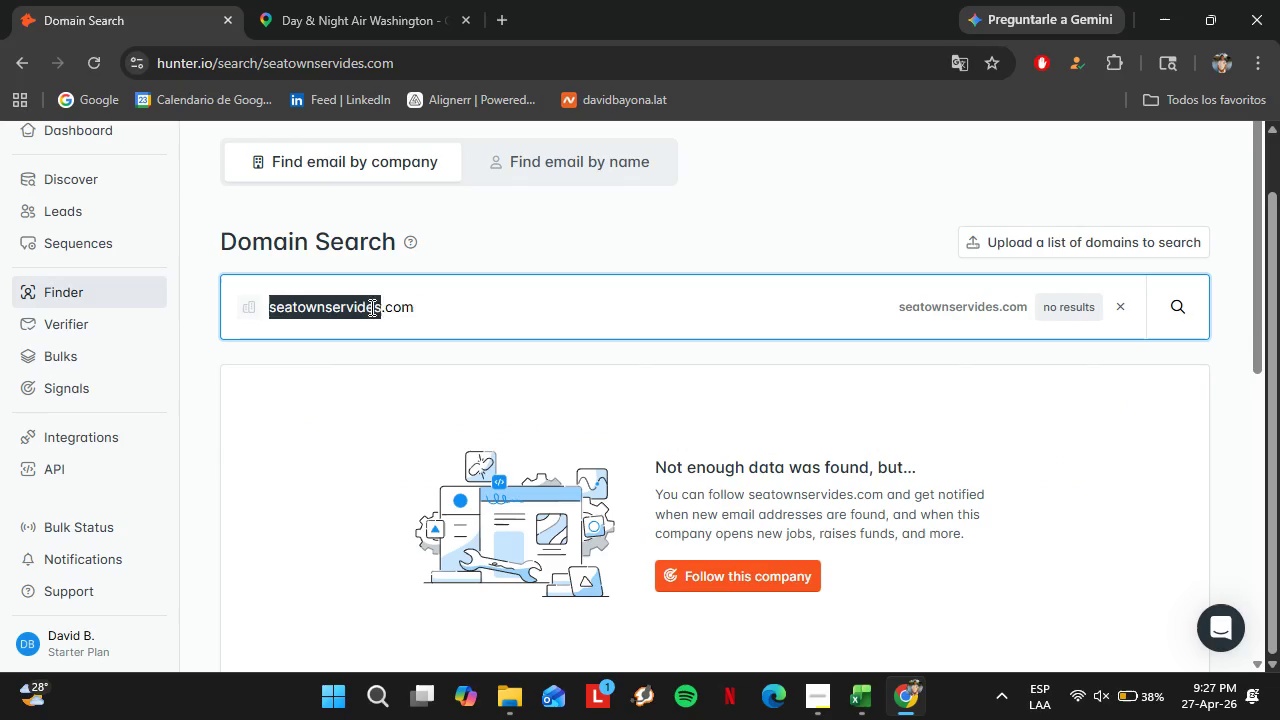 
triple_click([370, 307])
 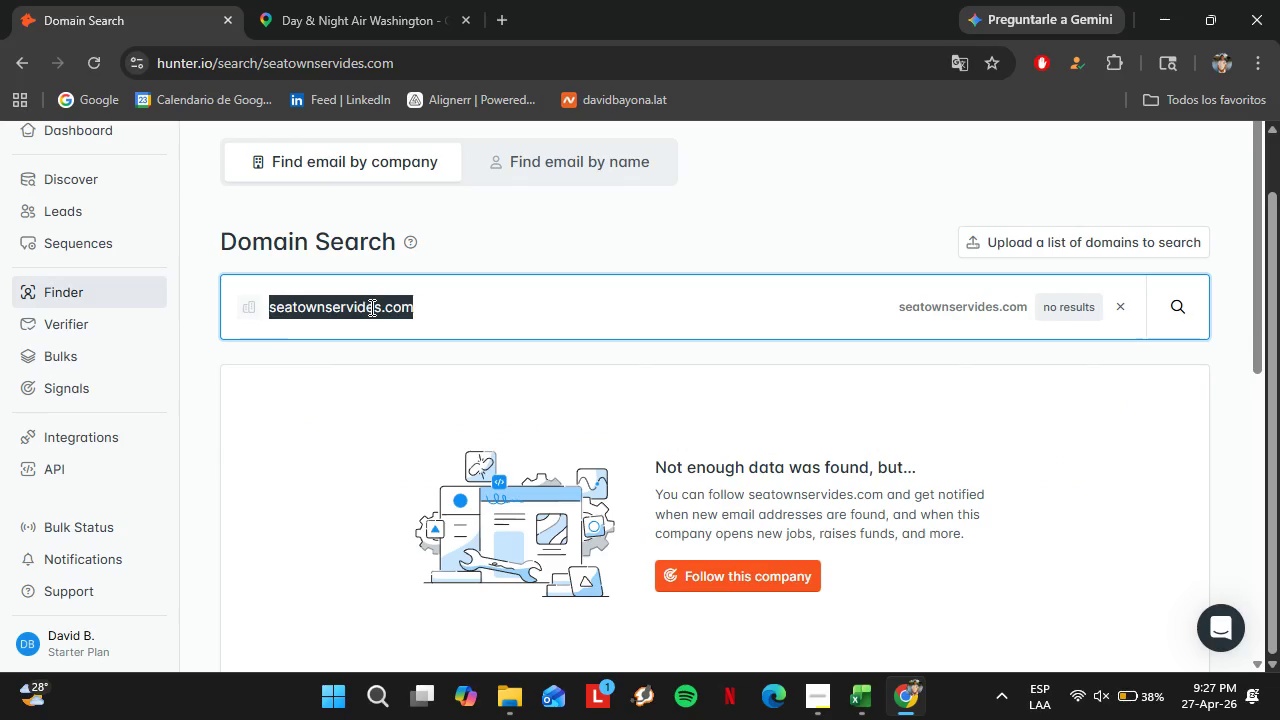 
triple_click([370, 307])
 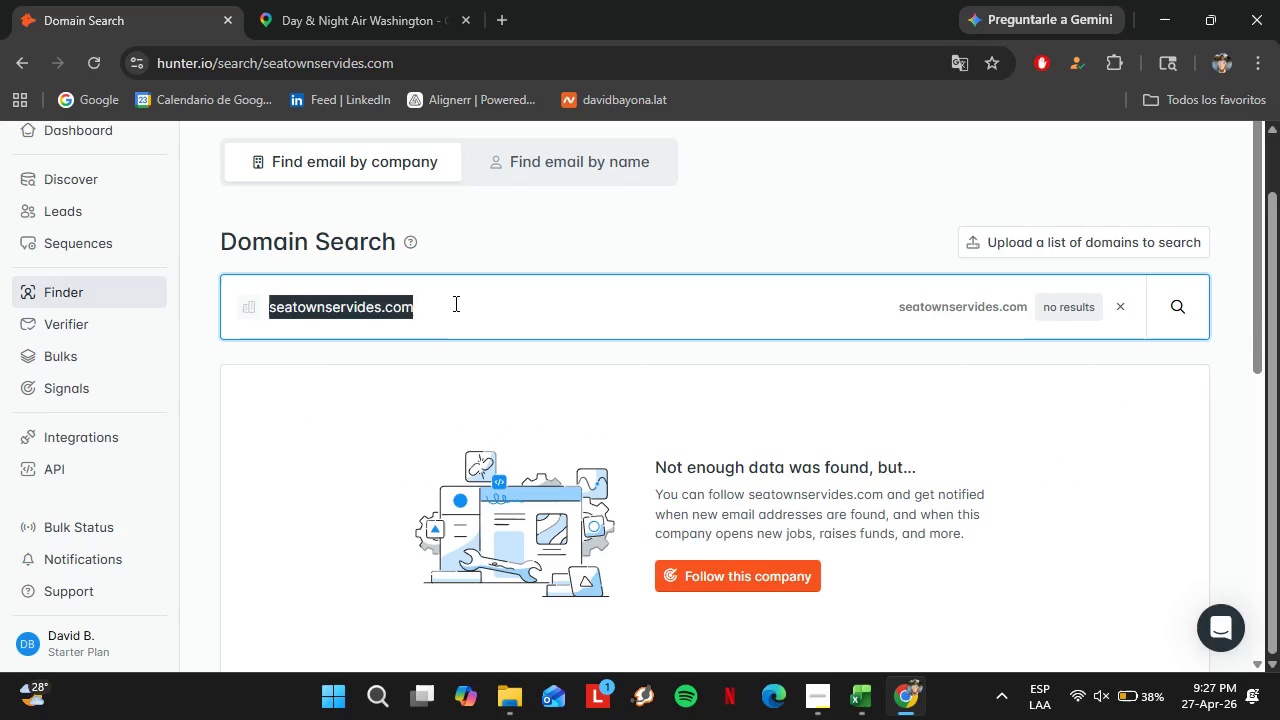 
triple_click([455, 302])
 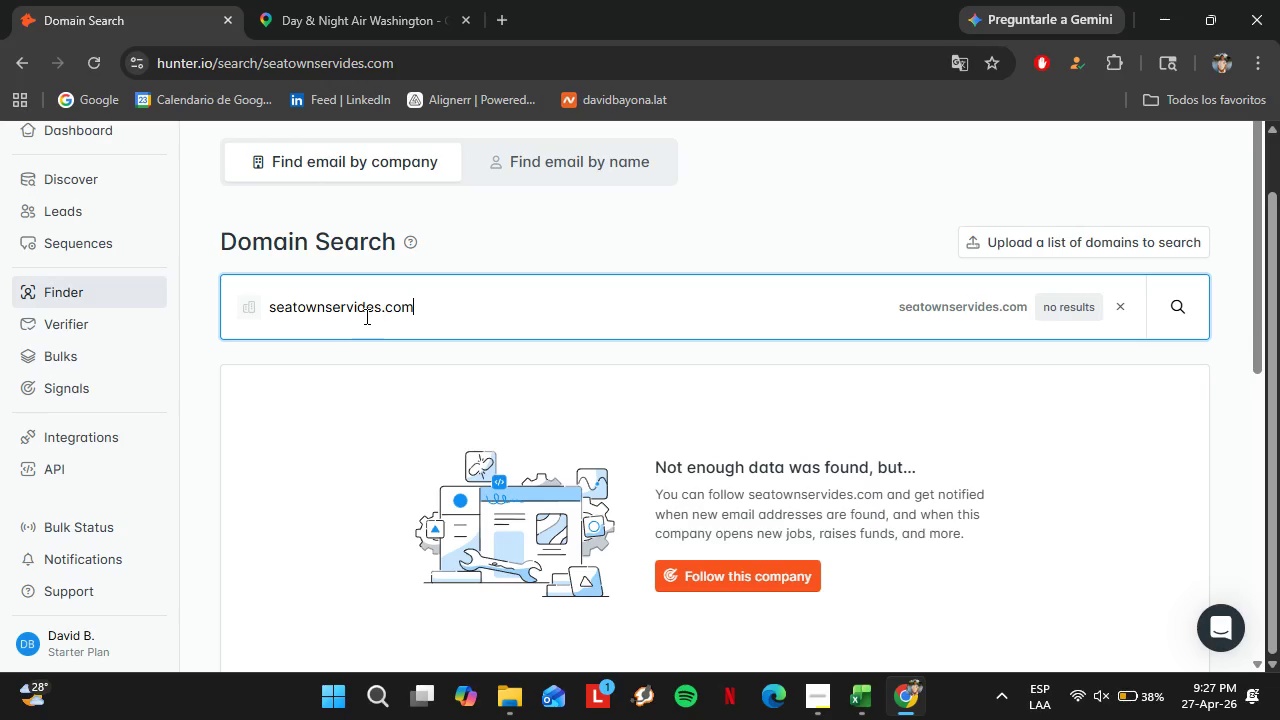 
left_click([365, 314])
 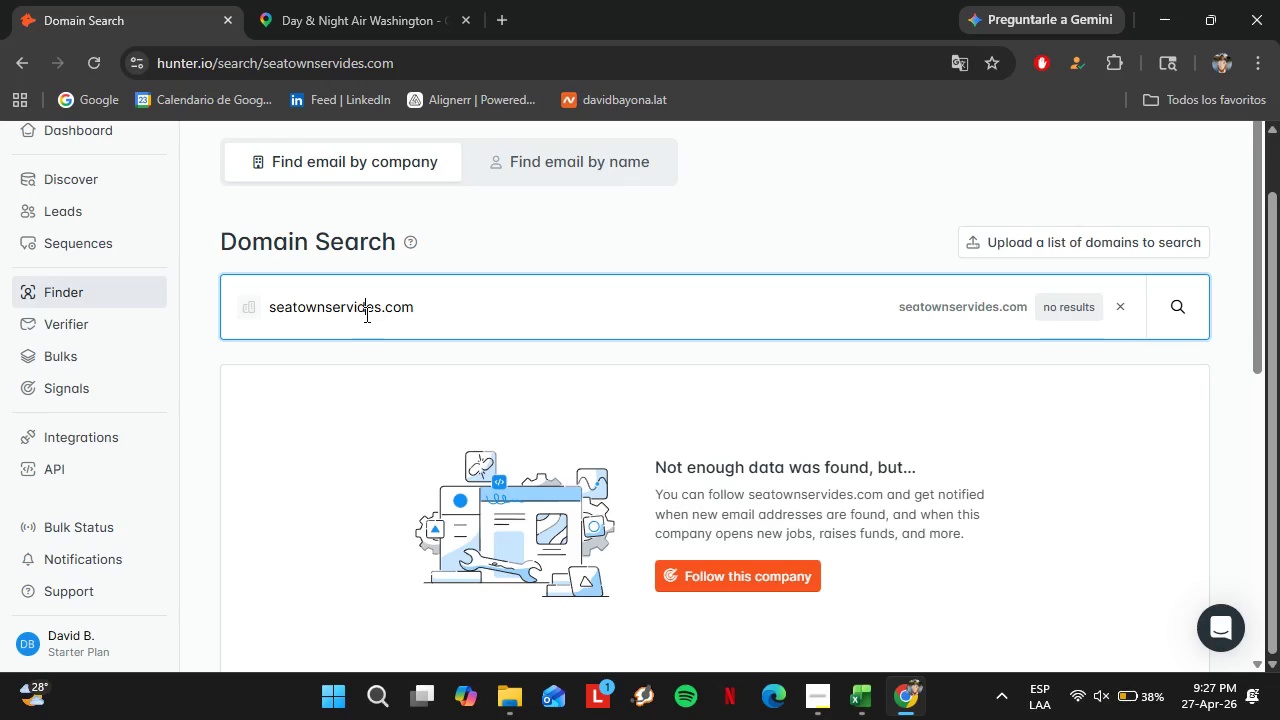 
key(Backspace)
 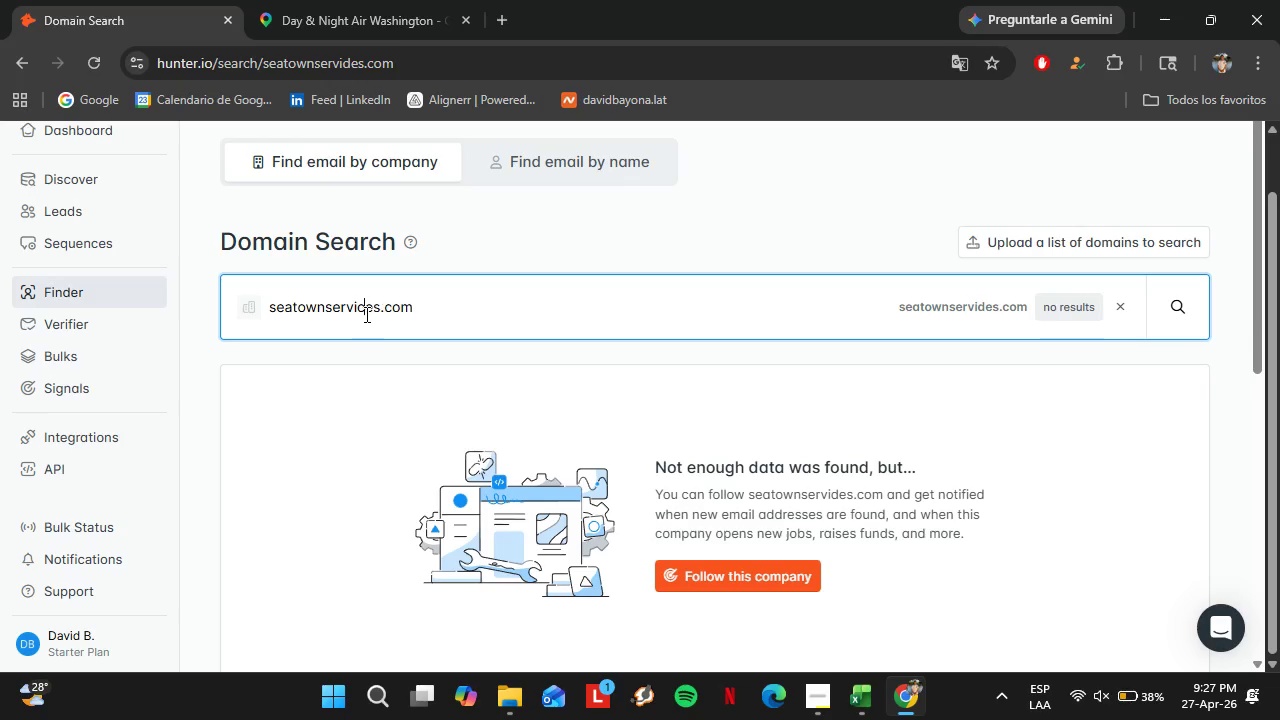 
key(C)
 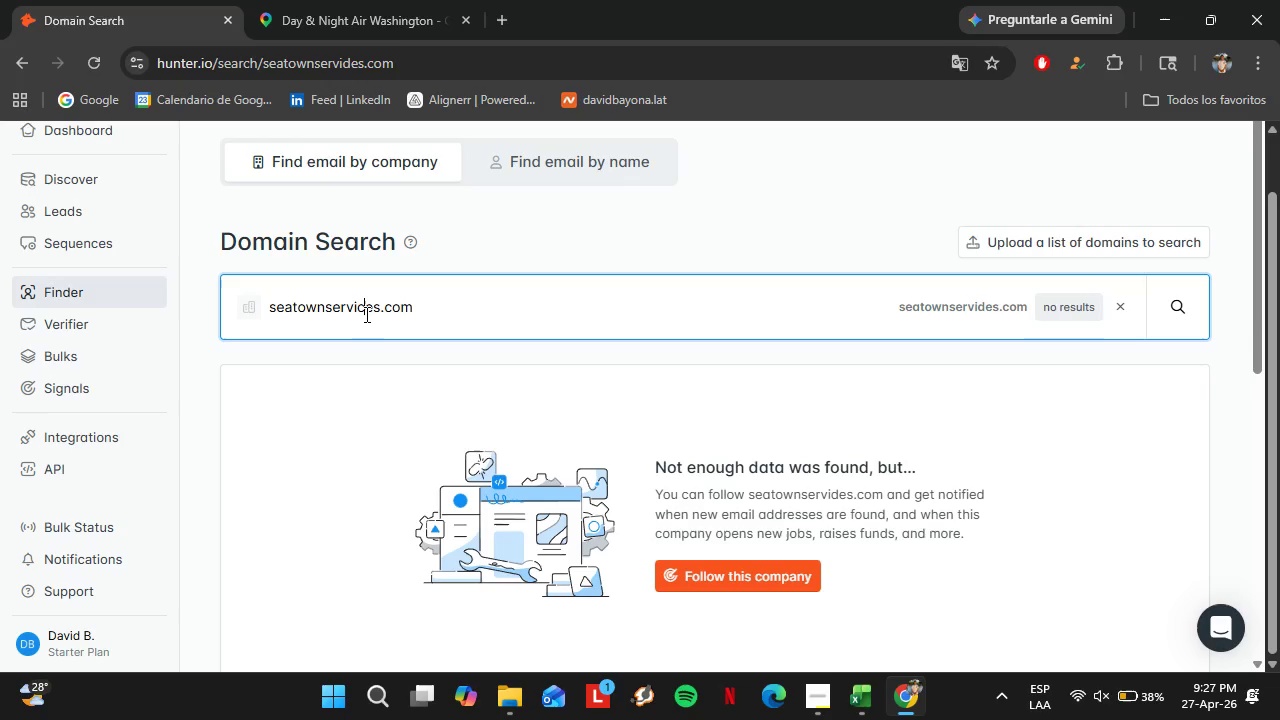 
key(Enter)
 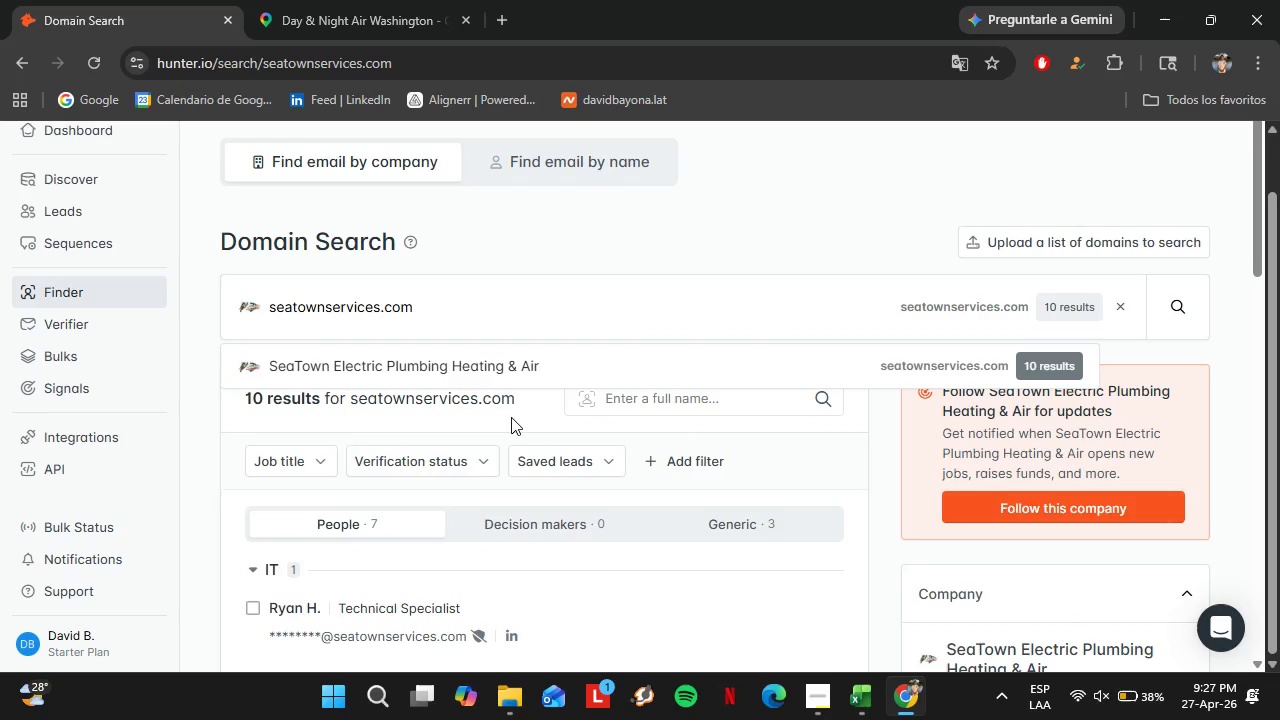 
scroll: coordinate [510, 438], scroll_direction: down, amount: 2.0
 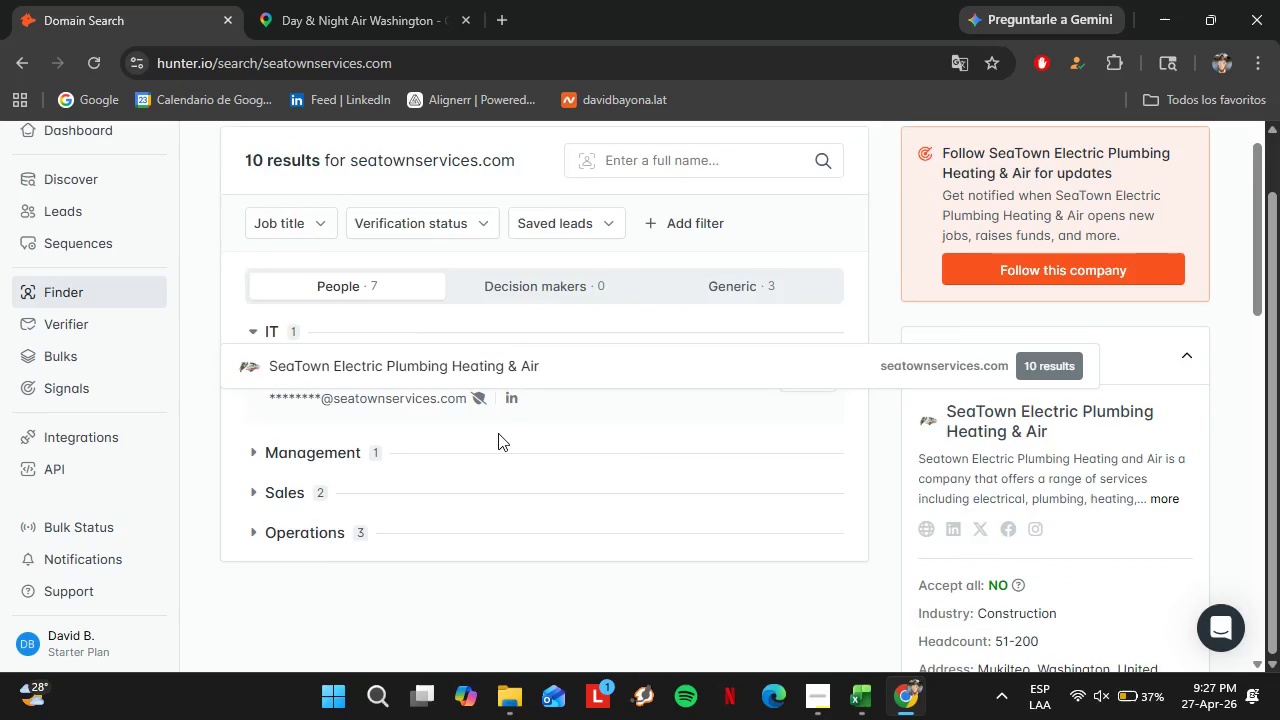 
left_click([411, 370])
 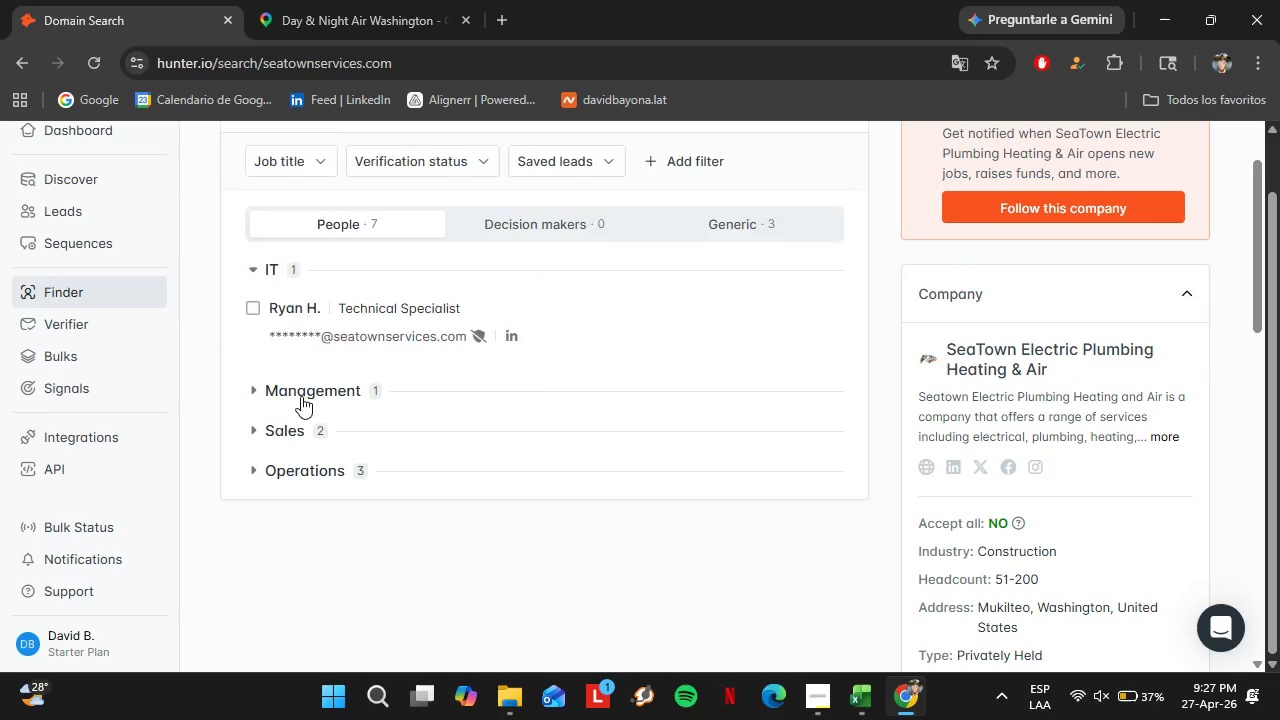 
left_click([301, 396])
 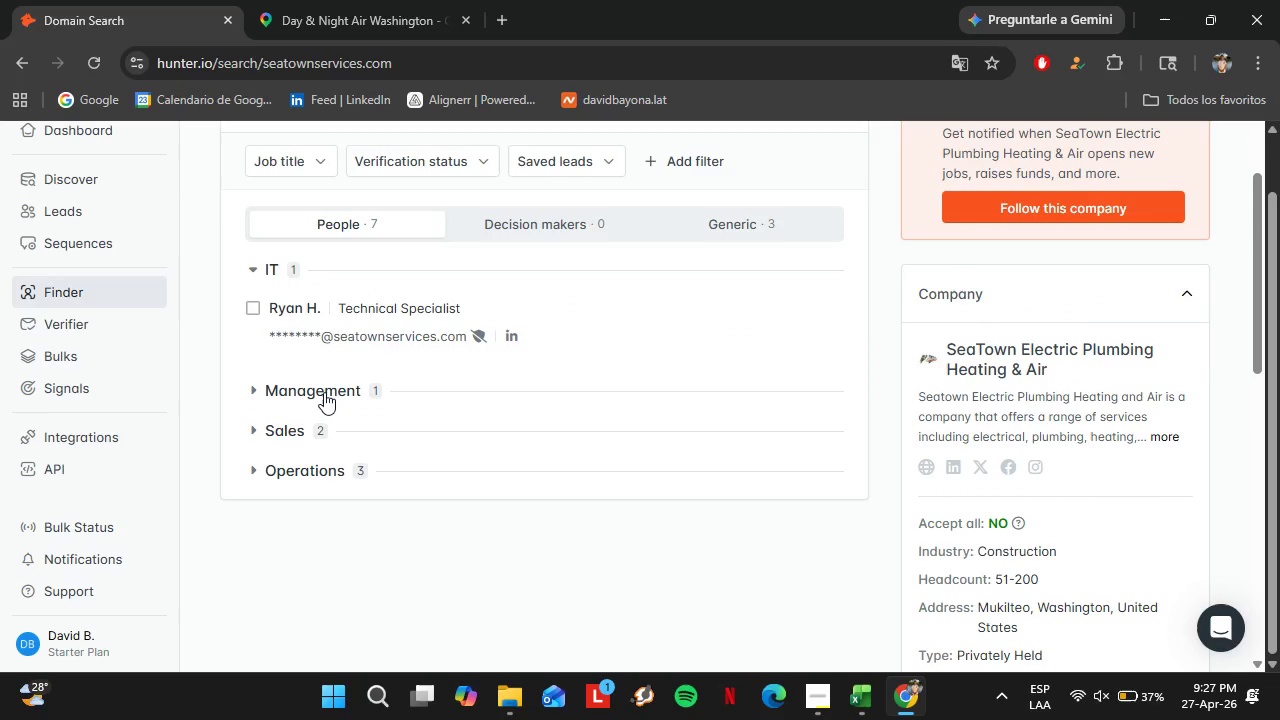 
left_click([324, 392])
 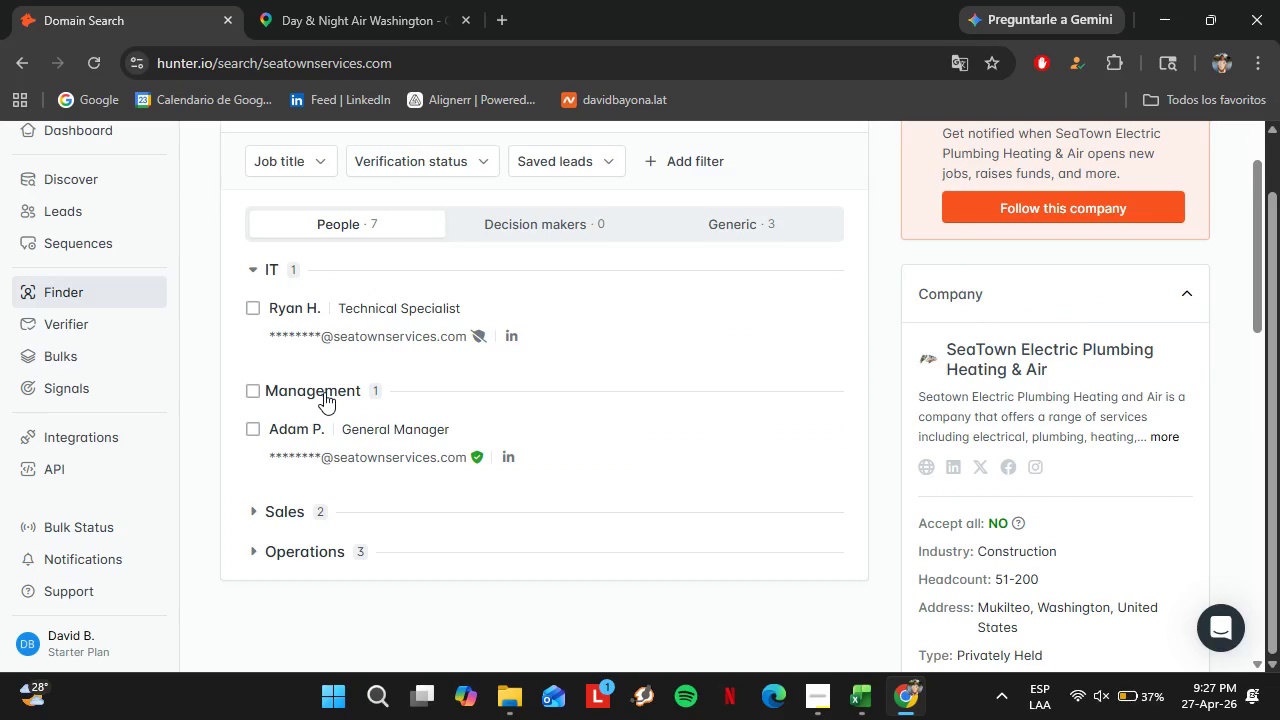 
left_click([816, 438])
 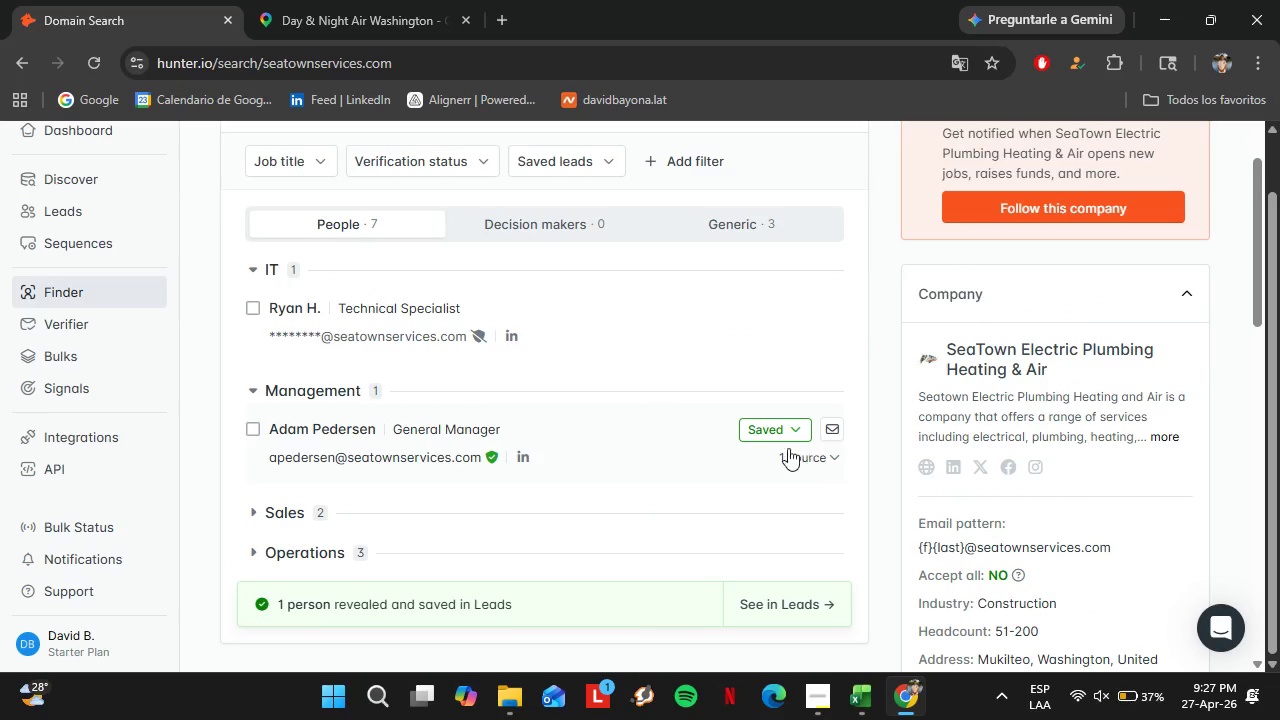 
left_click([751, 425])
 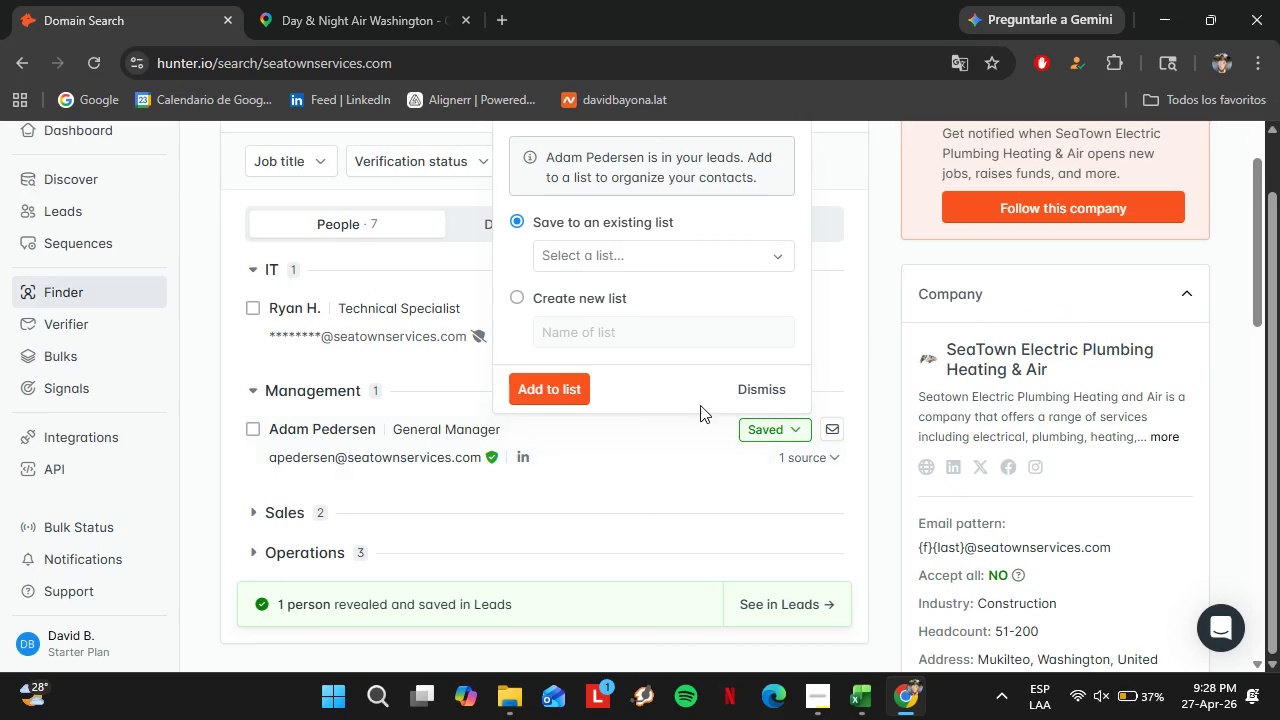 
left_click([616, 260])
 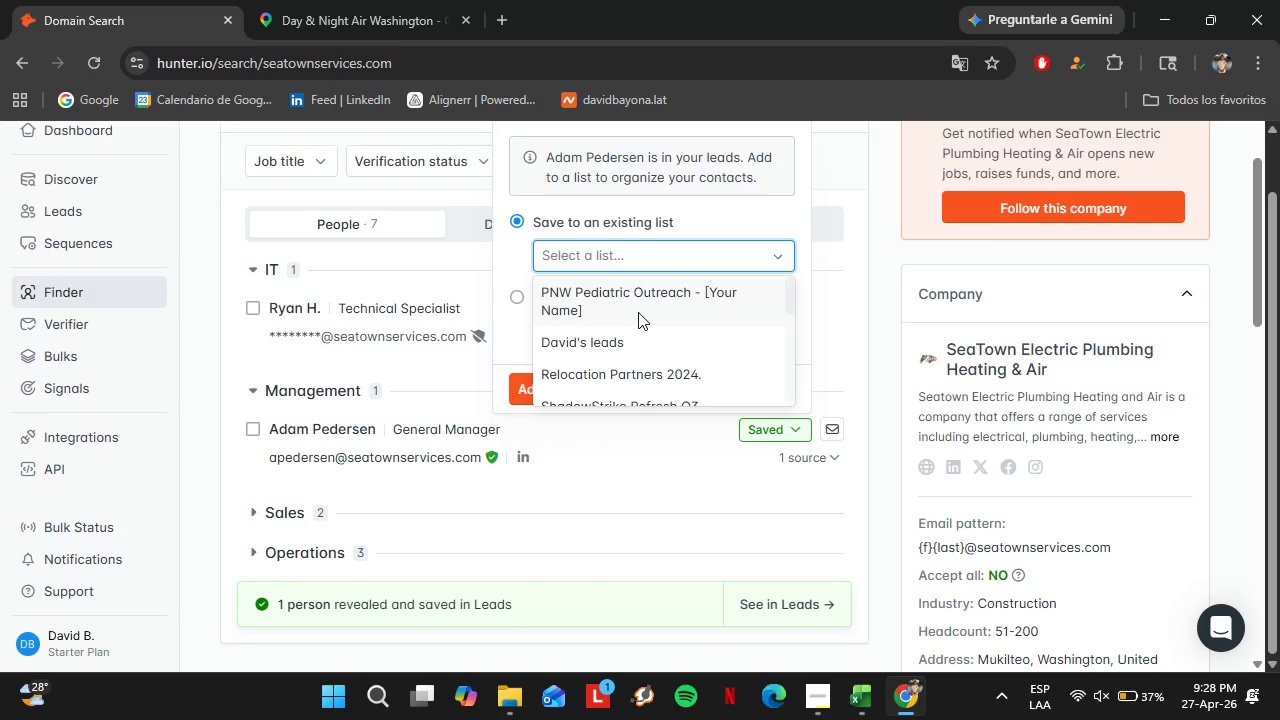 
scroll: coordinate [639, 313], scroll_direction: down, amount: 3.0
 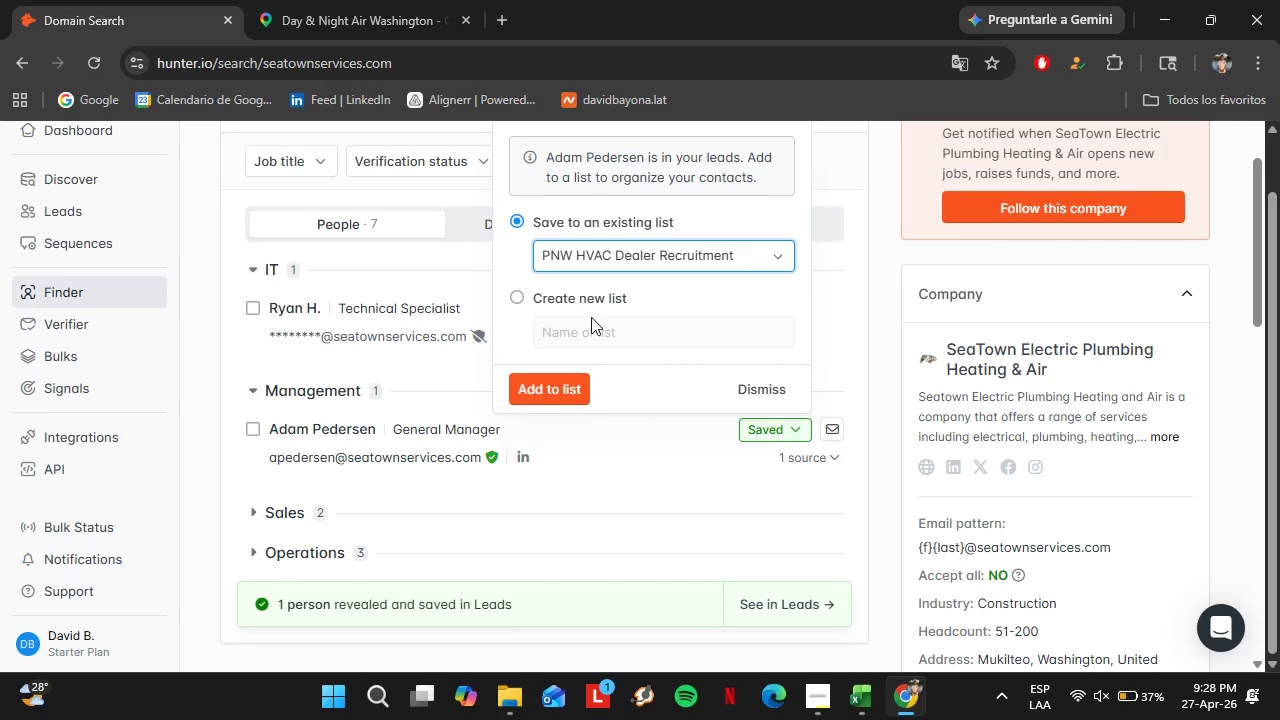 
double_click([549, 385])
 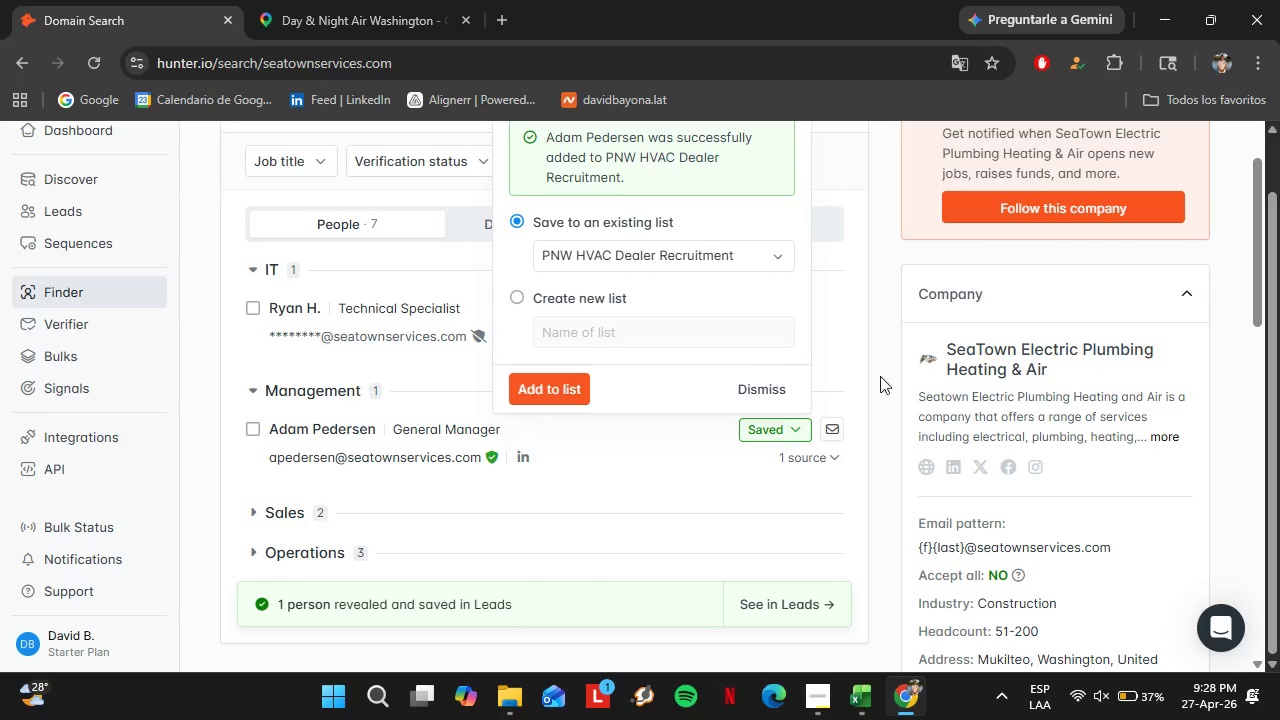 
scroll: coordinate [949, 436], scroll_direction: down, amount: 2.0
 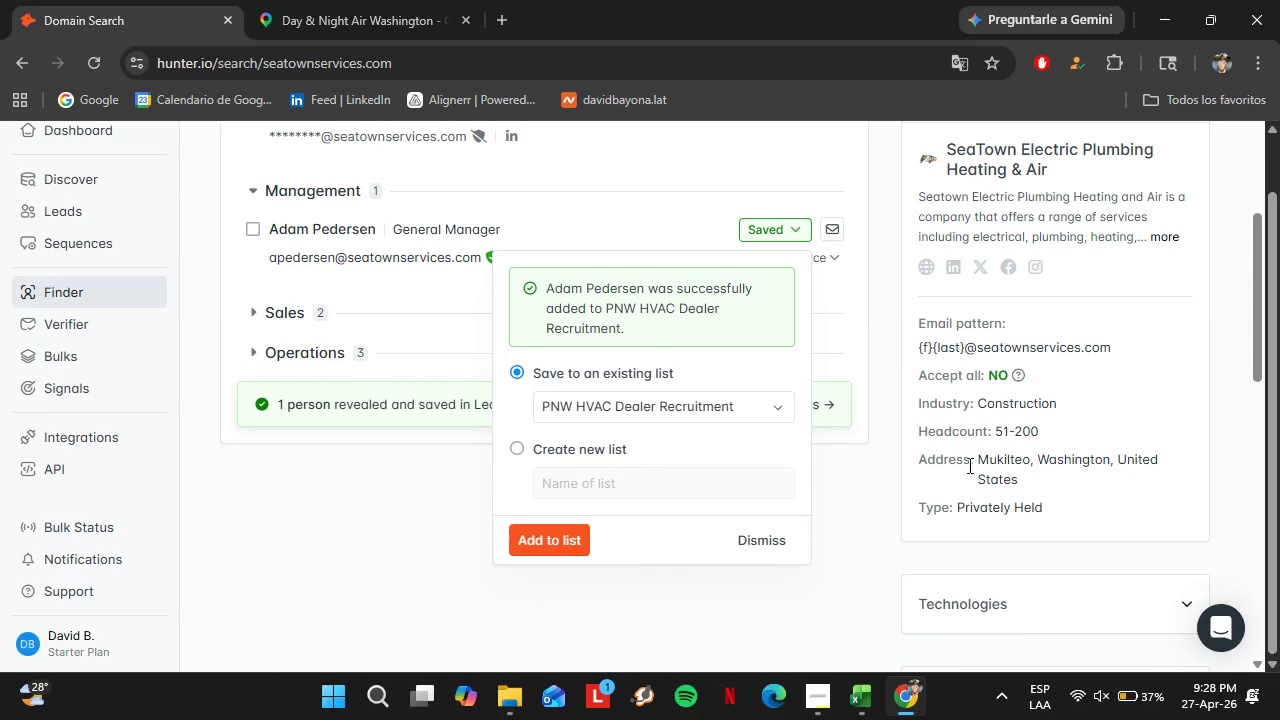 
left_click_drag(start_coordinate=[978, 462], to_coordinate=[1027, 463])
 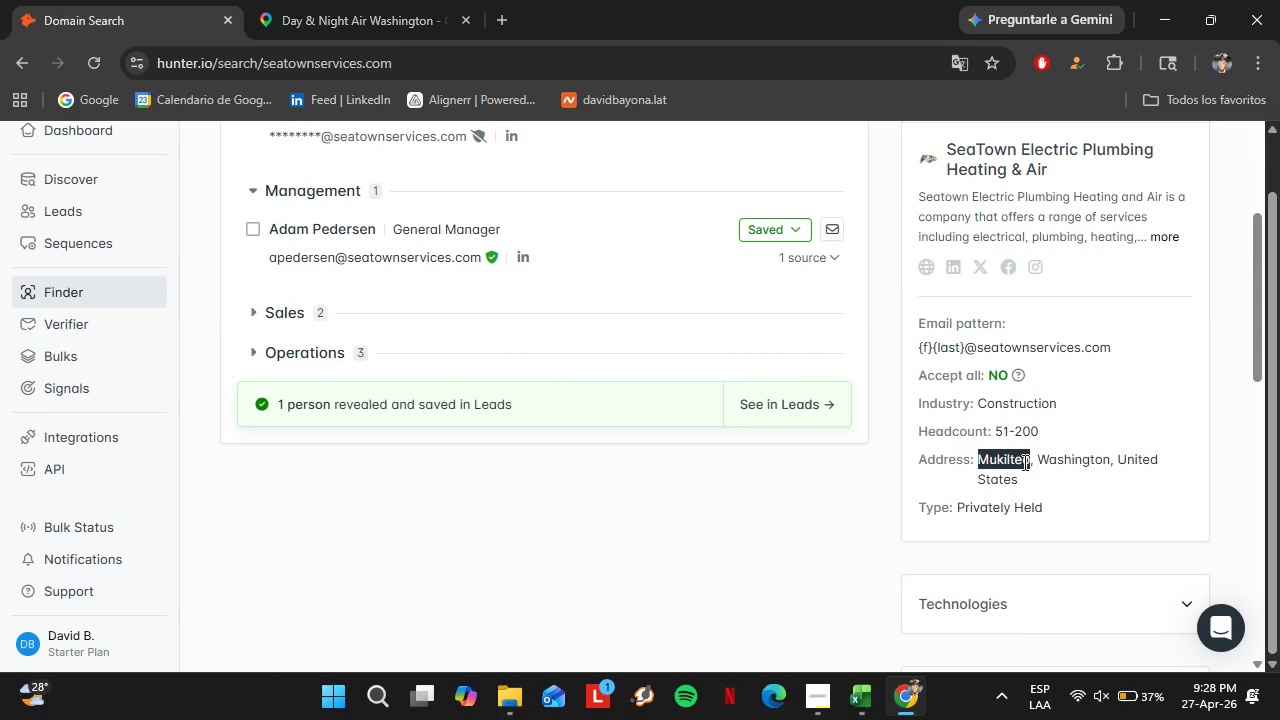 
key(Control+C)
 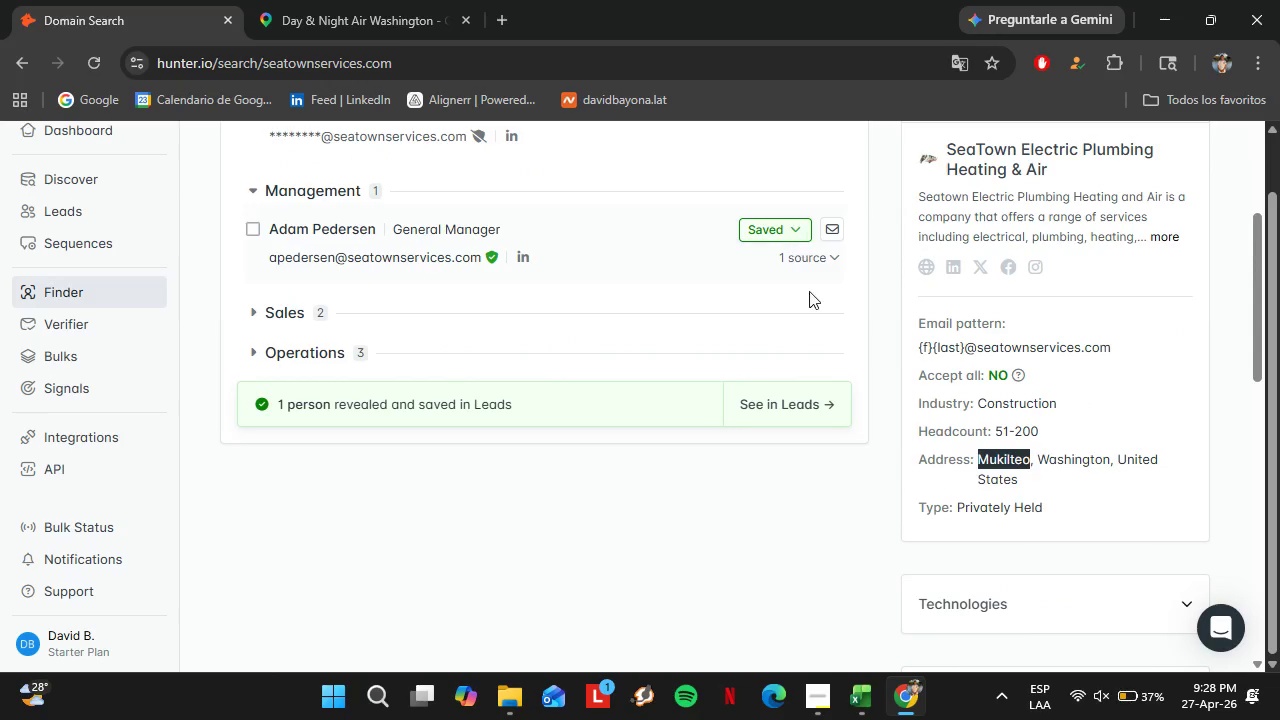 
scroll: coordinate [811, 328], scroll_direction: up, amount: 2.0
 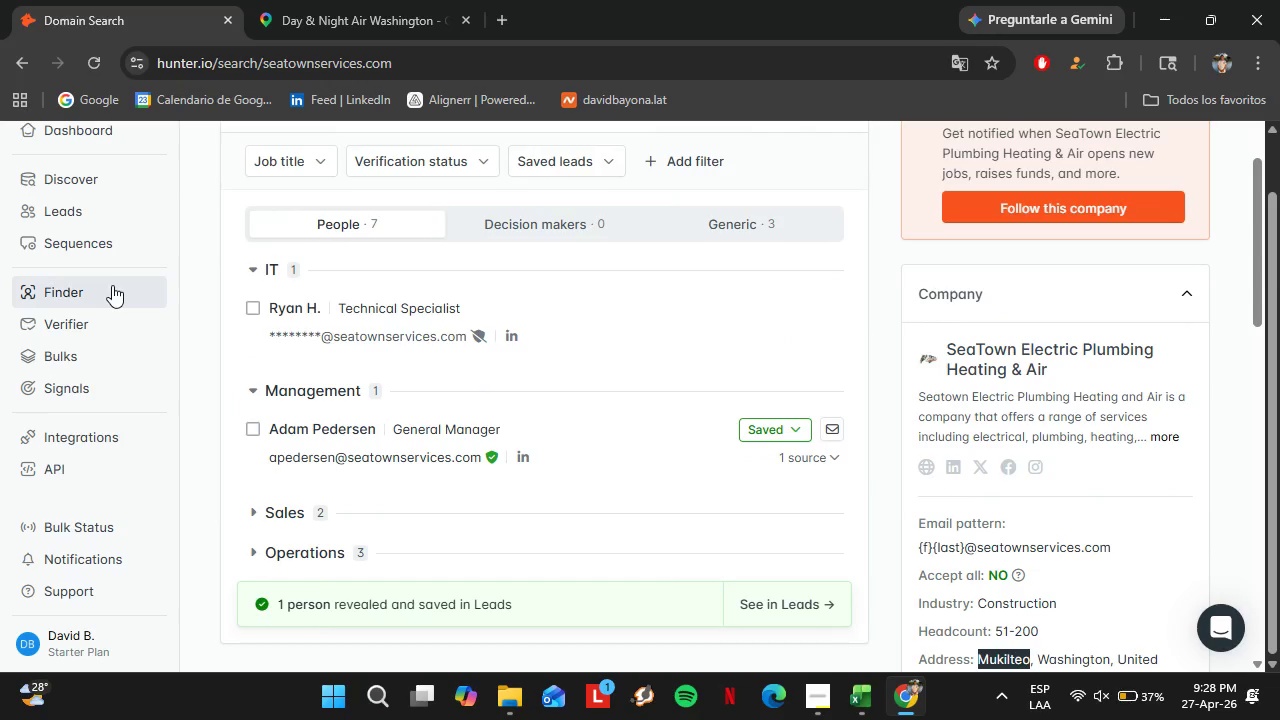 
scroll: coordinate [124, 473], scroll_direction: down, amount: 3.0
 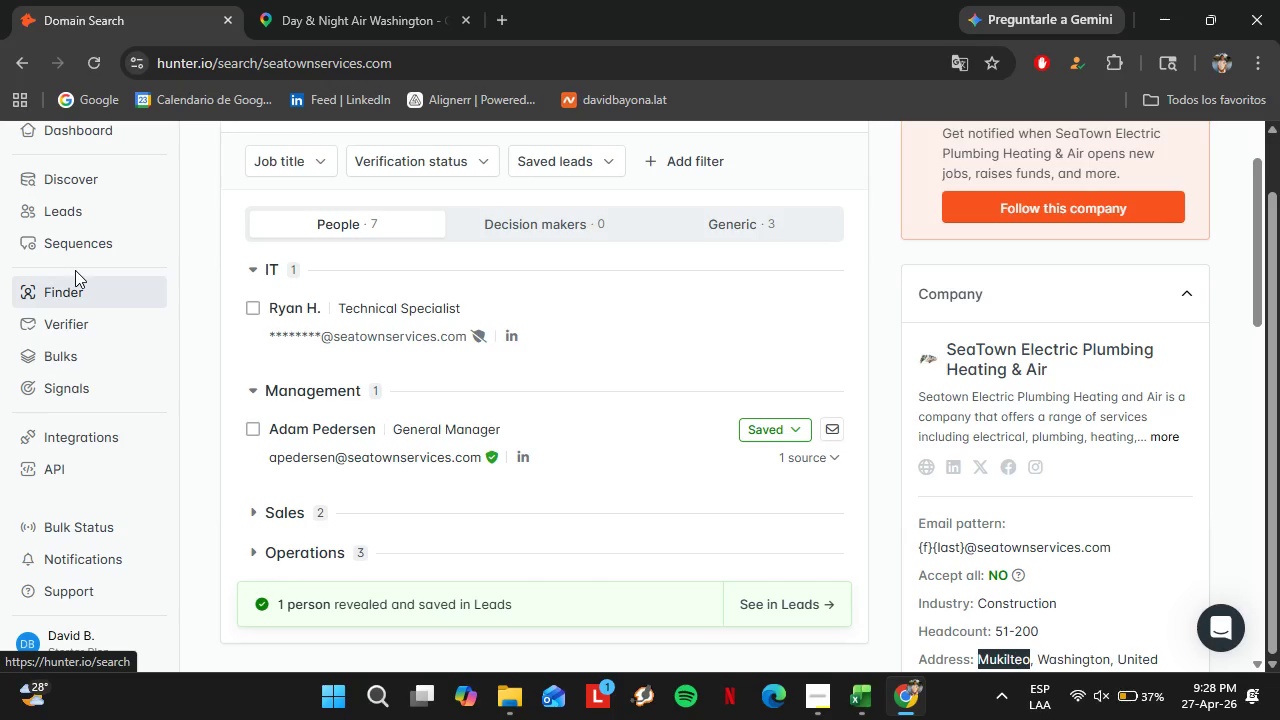 
left_click([70, 211])
 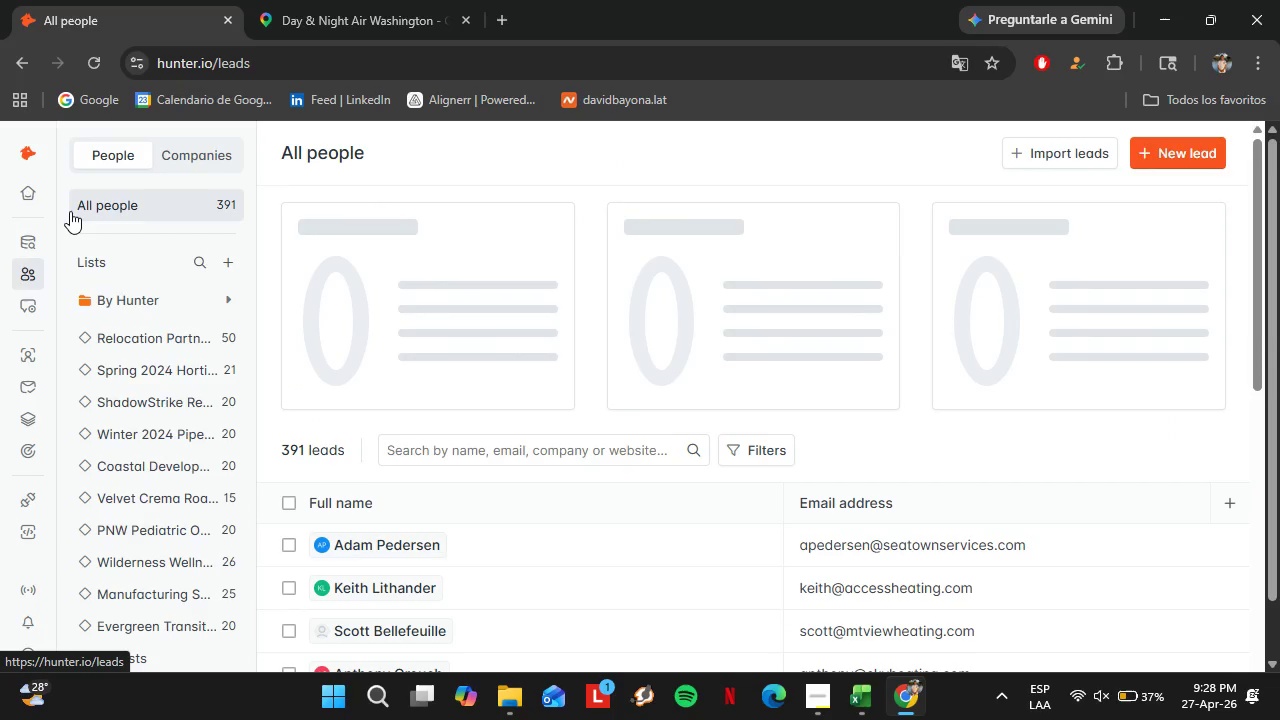 
wait(5.59)
 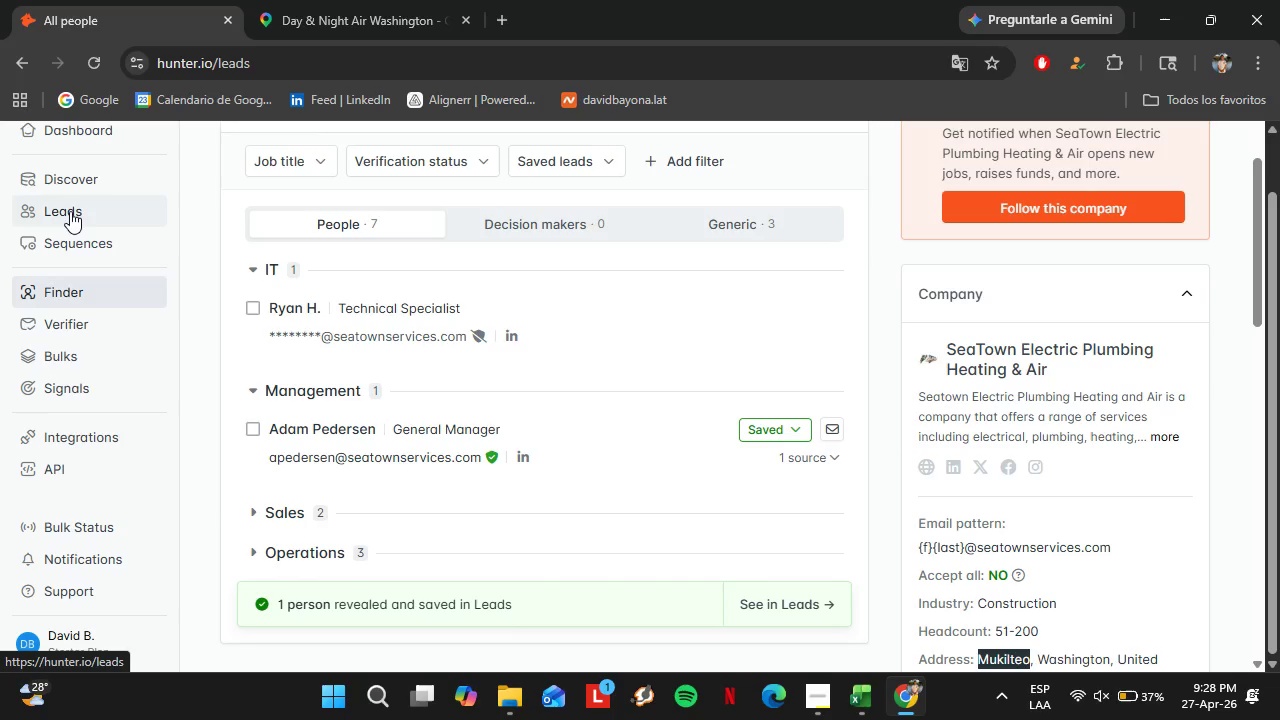 
scroll: coordinate [506, 597], scroll_direction: down, amount: 13.0
 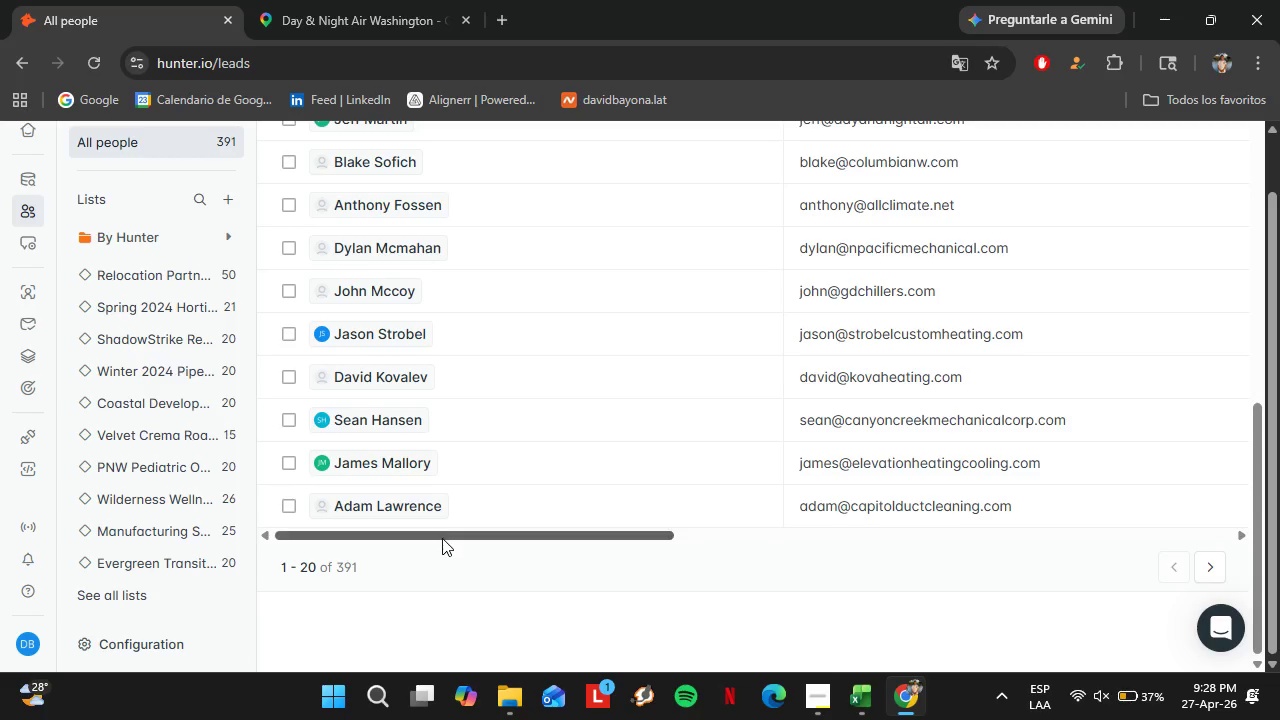 
left_click_drag(start_coordinate=[440, 536], to_coordinate=[1039, 530])
 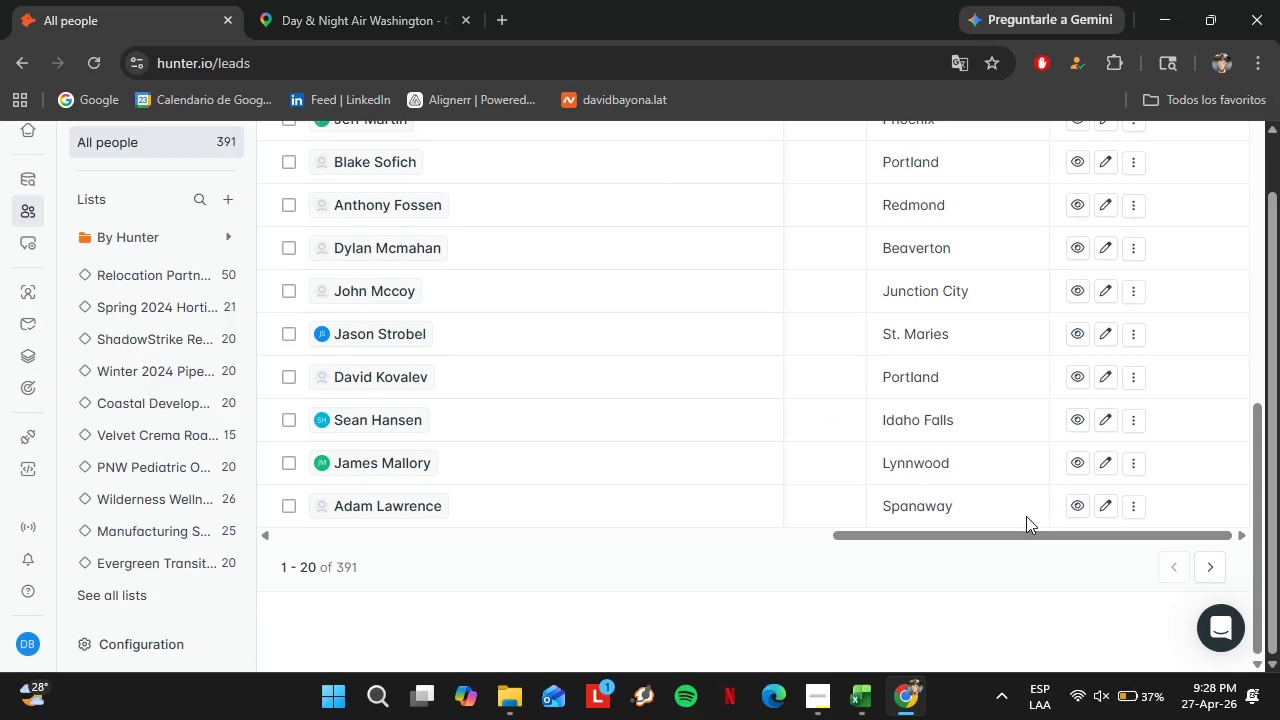 
scroll: coordinate [965, 504], scroll_direction: up, amount: 8.0
 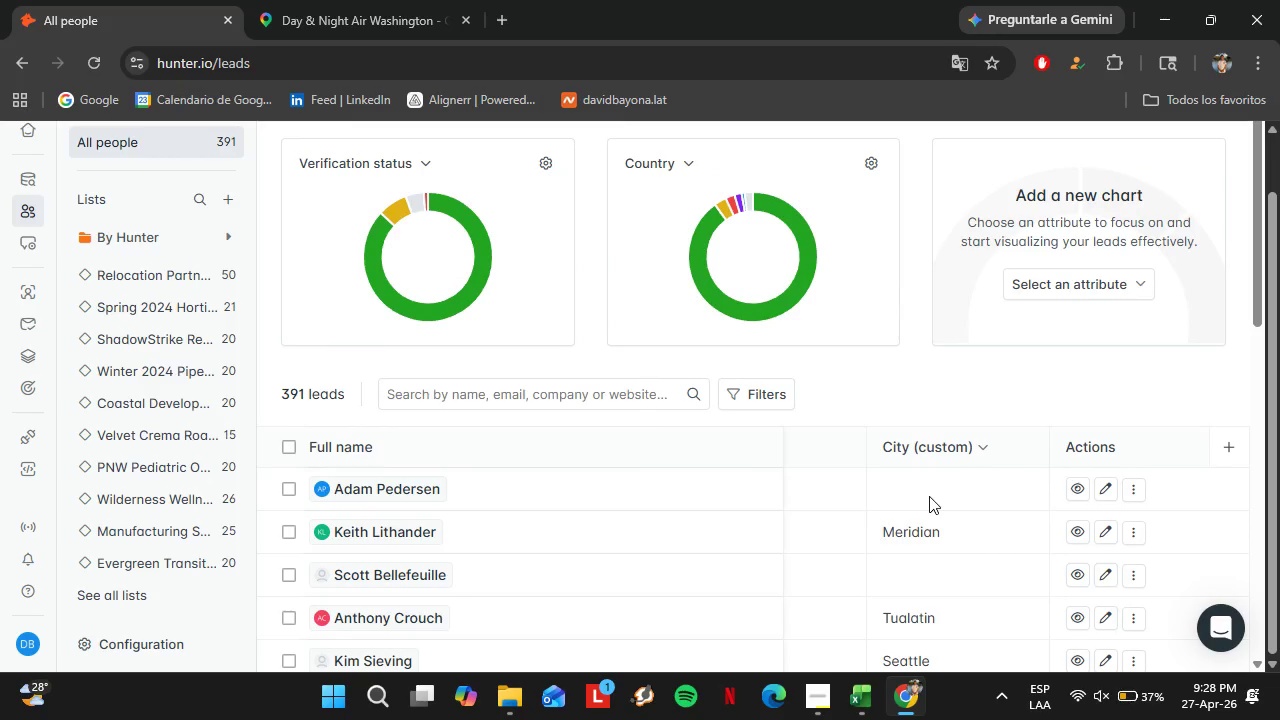 
double_click([929, 496])
 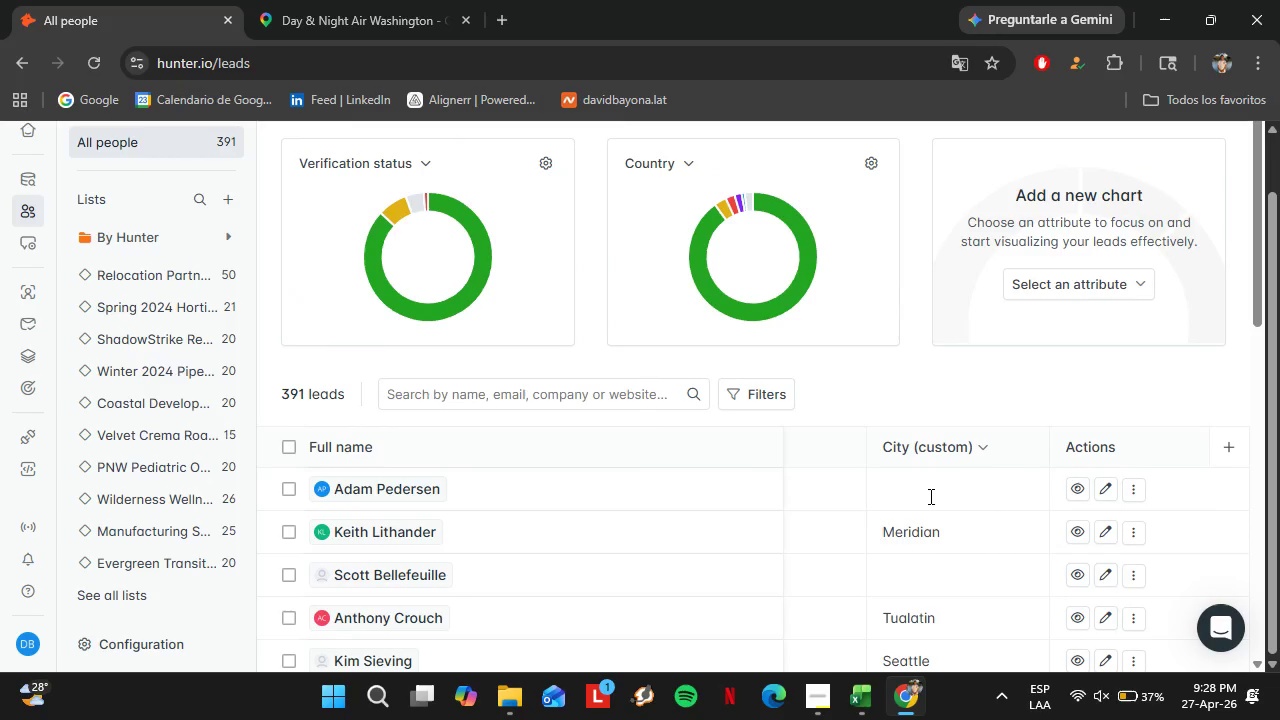 
triple_click([929, 496])
 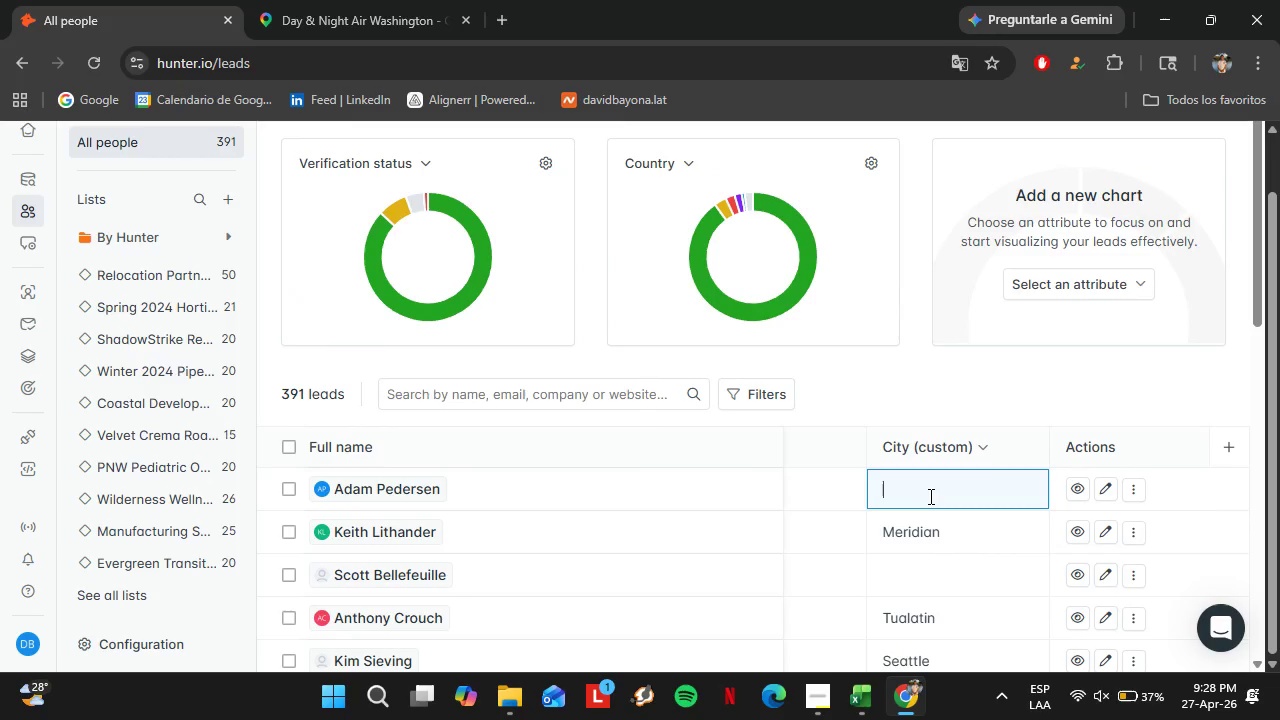 
key(Control+V)
 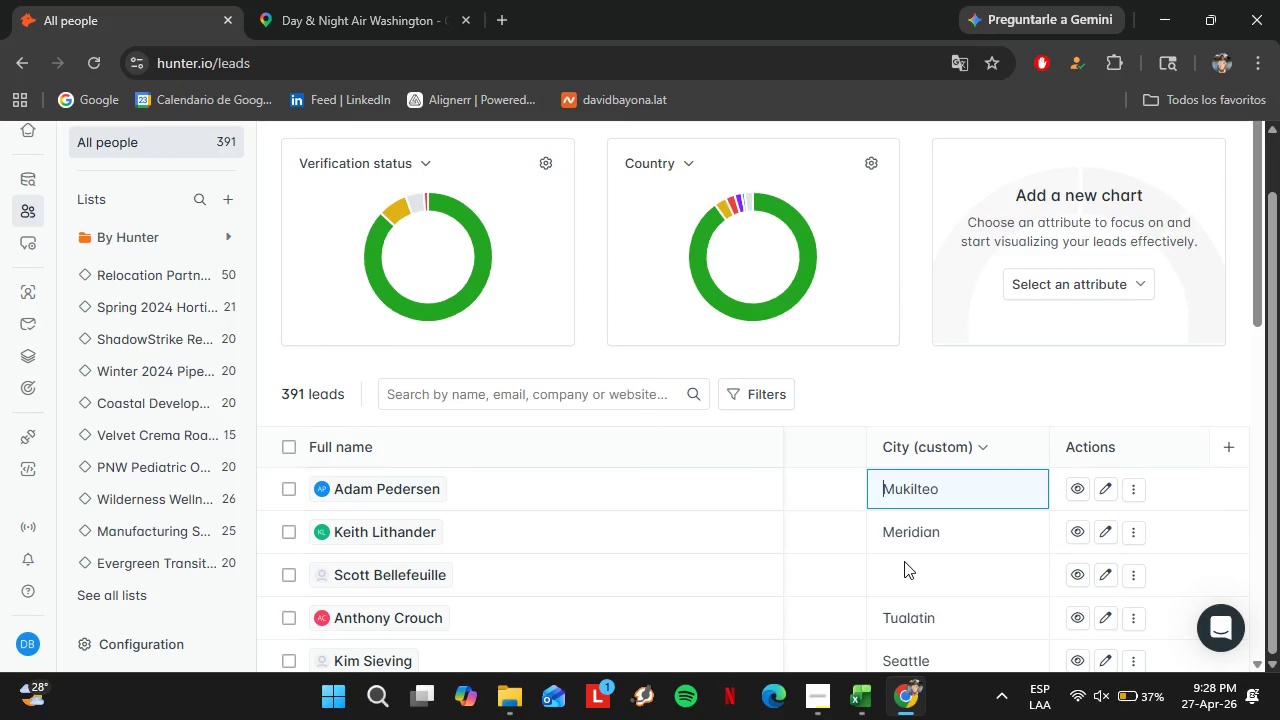 
key(Enter)
 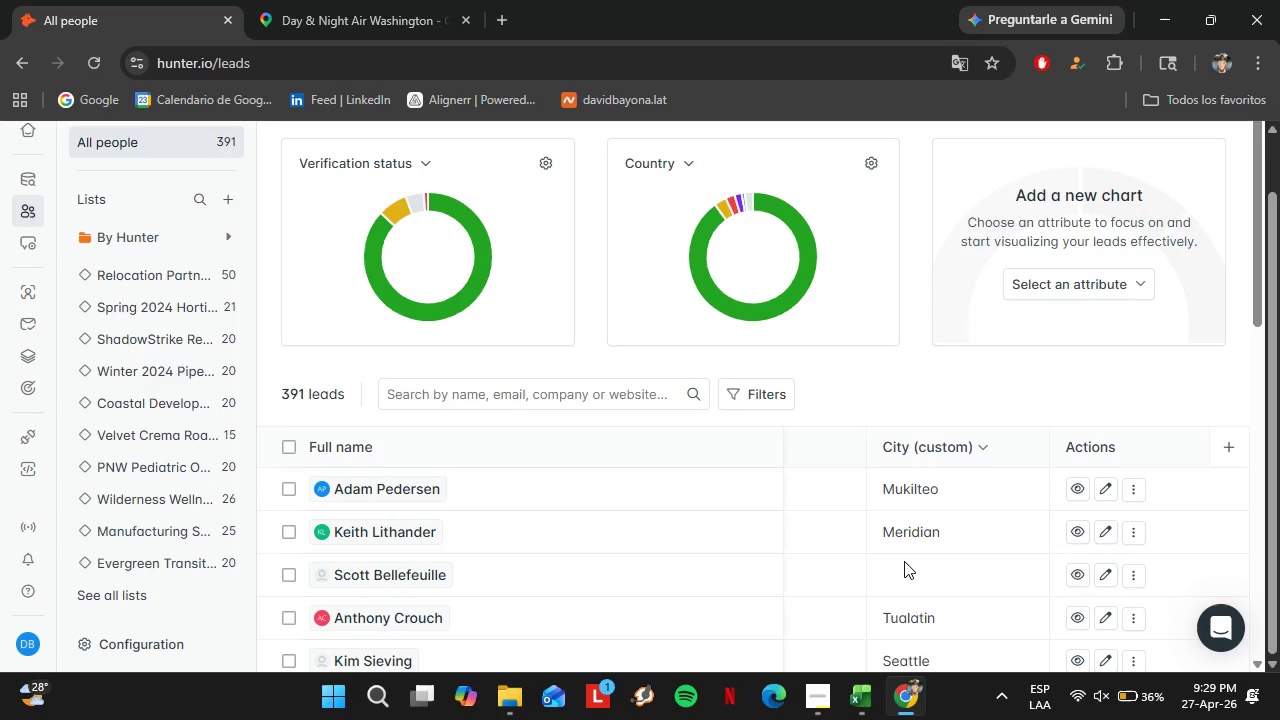 
wait(36.97)
 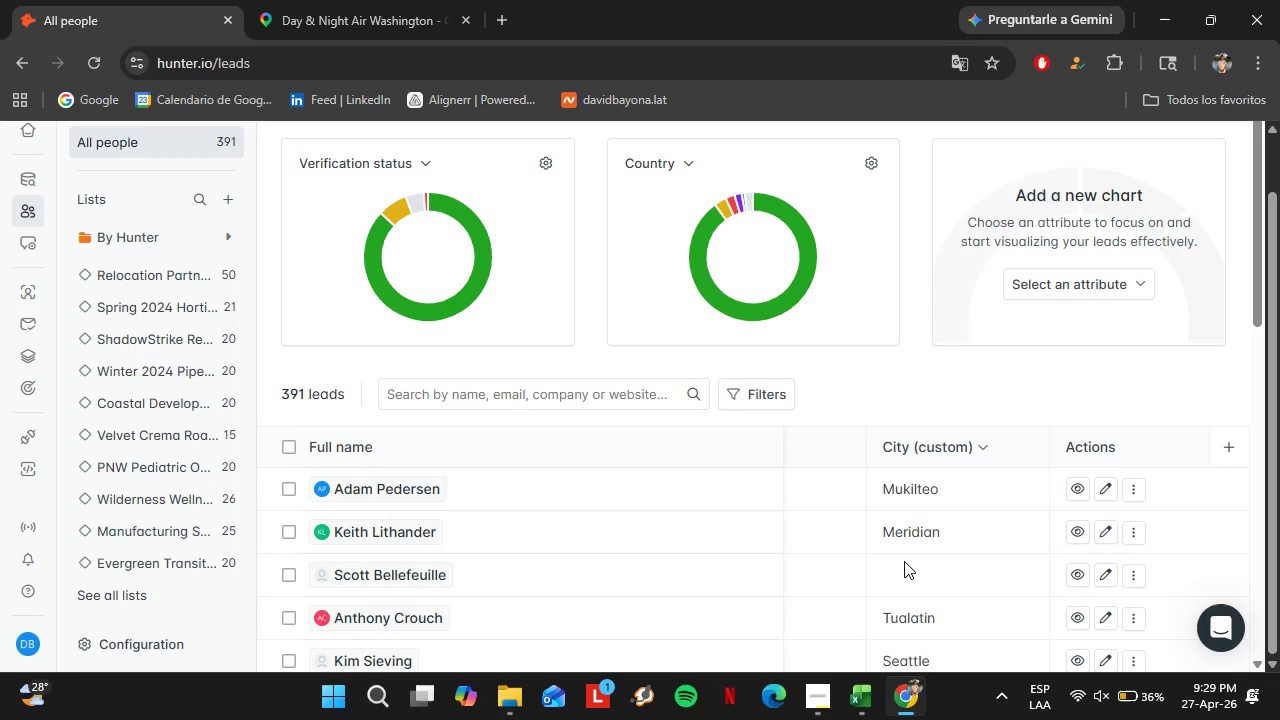 
scroll: coordinate [904, 561], scroll_direction: down, amount: 1.0
 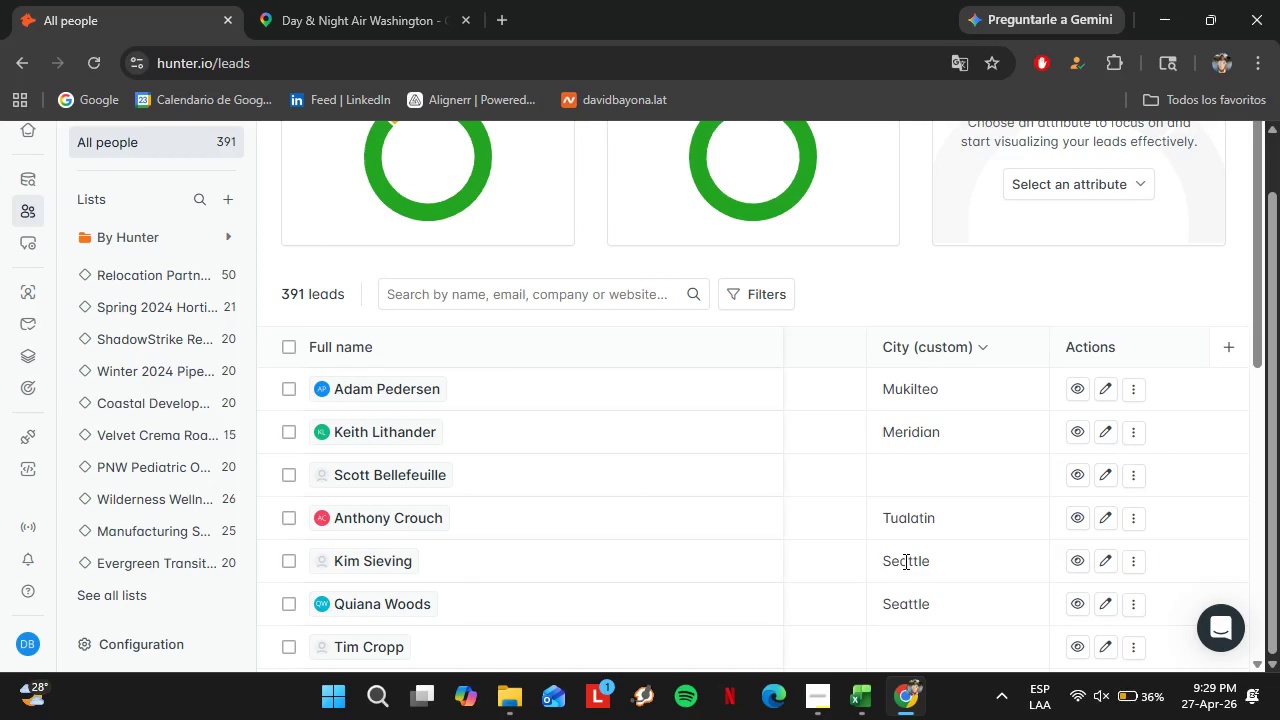 
wait(10.75)
 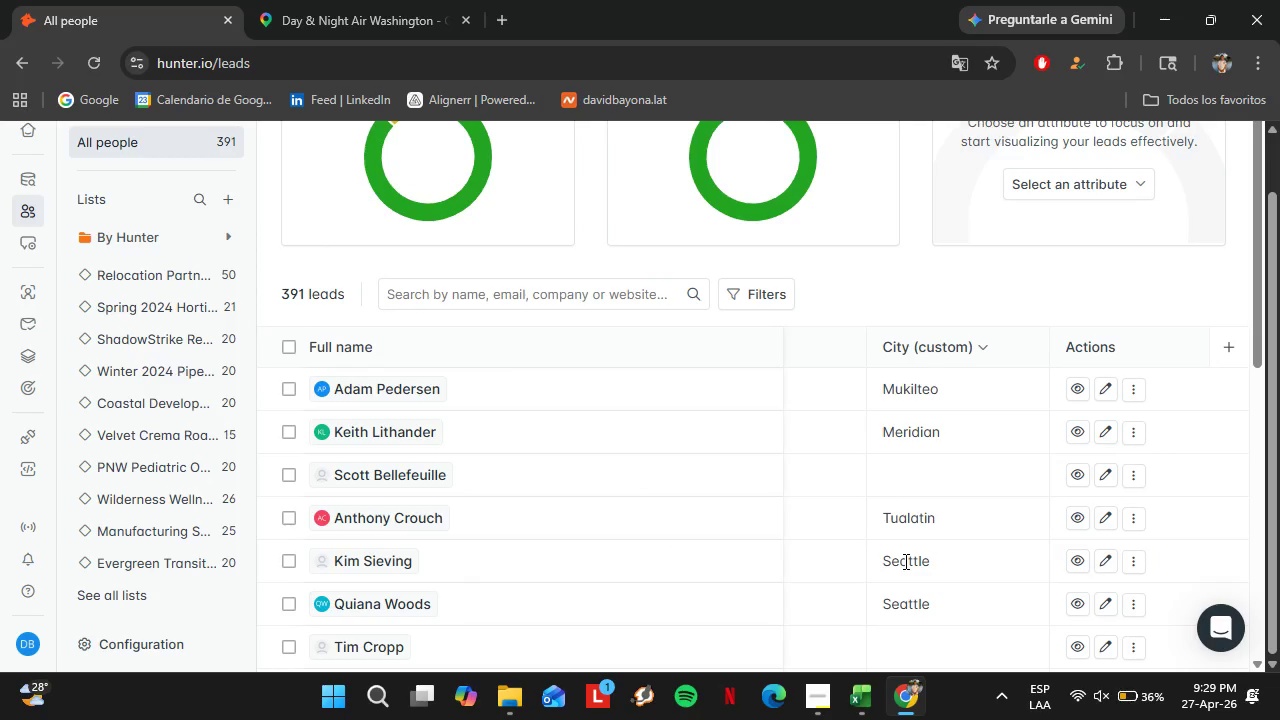 
scroll: coordinate [866, 587], scroll_direction: down, amount: 1.0
 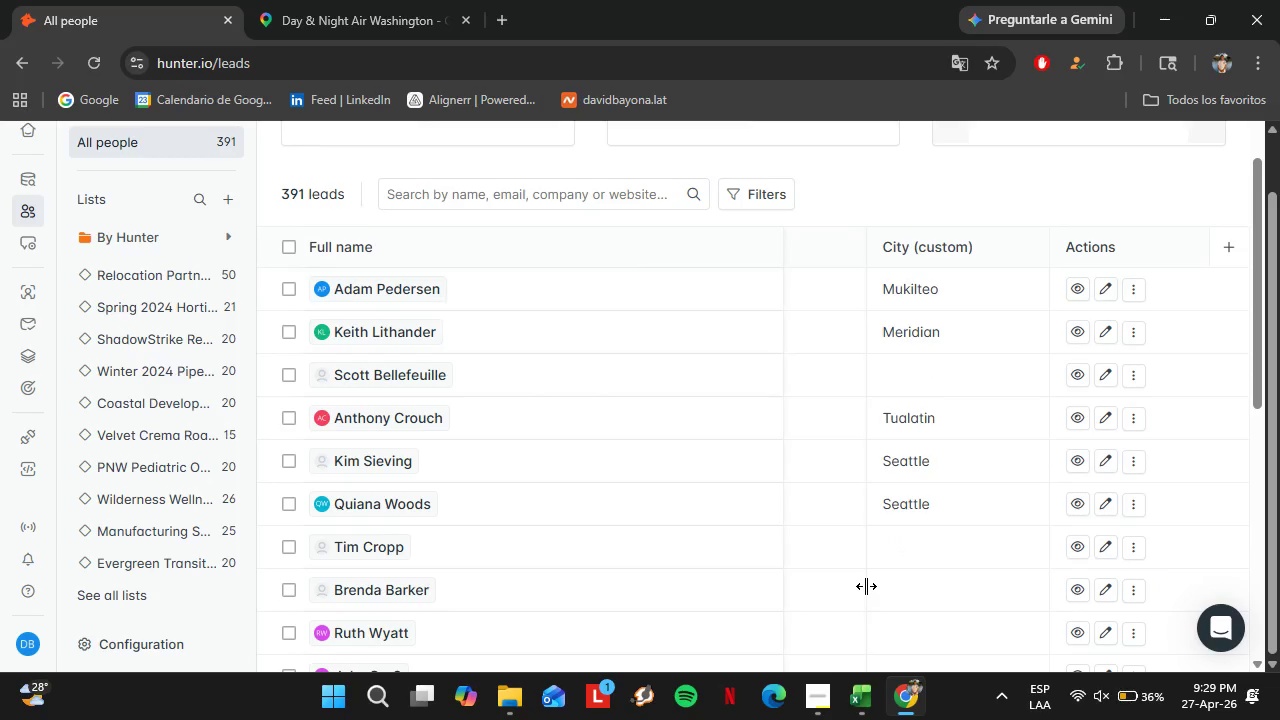 
scroll: coordinate [865, 586], scroll_direction: up, amount: 2.0
 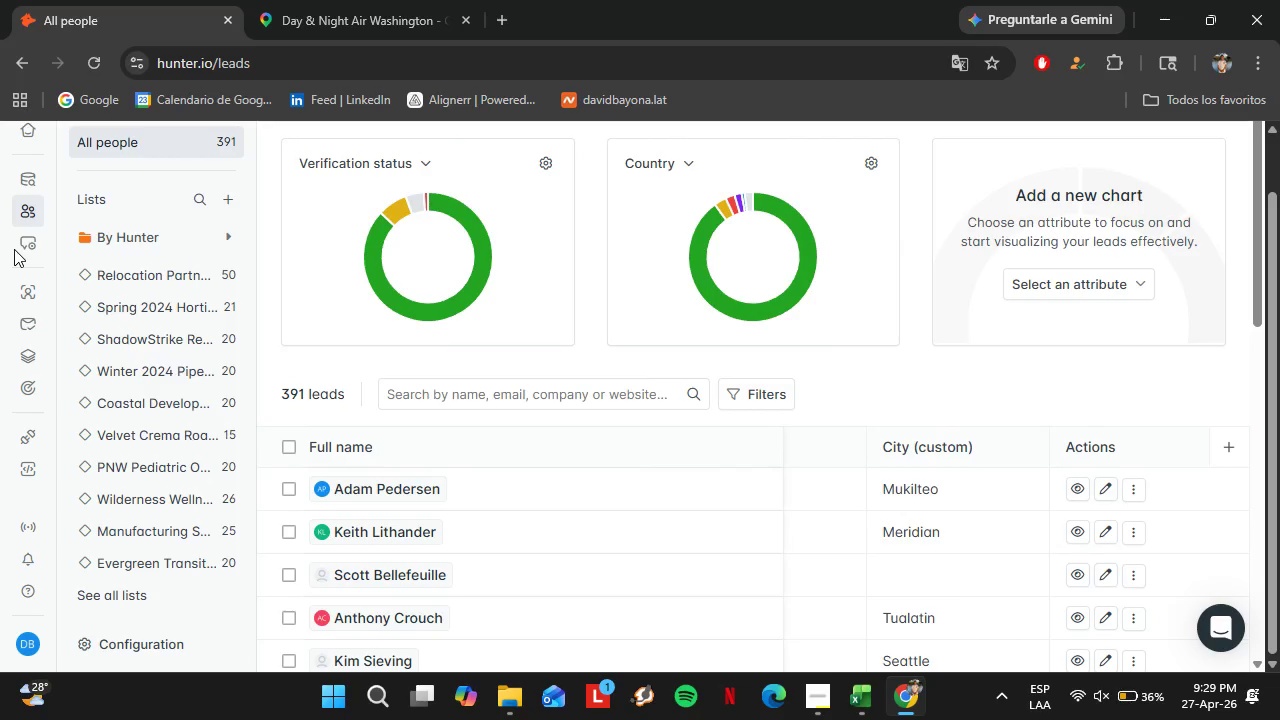 
left_click([34, 281])
 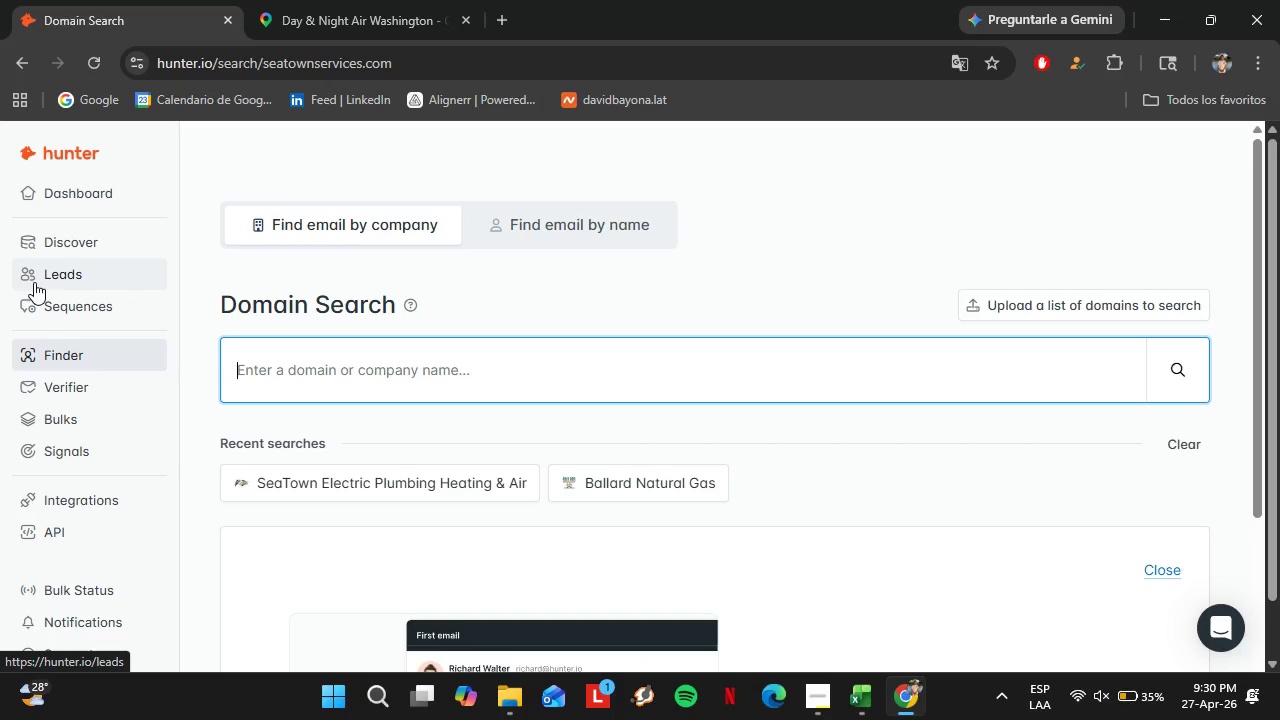 
wait(54.11)
 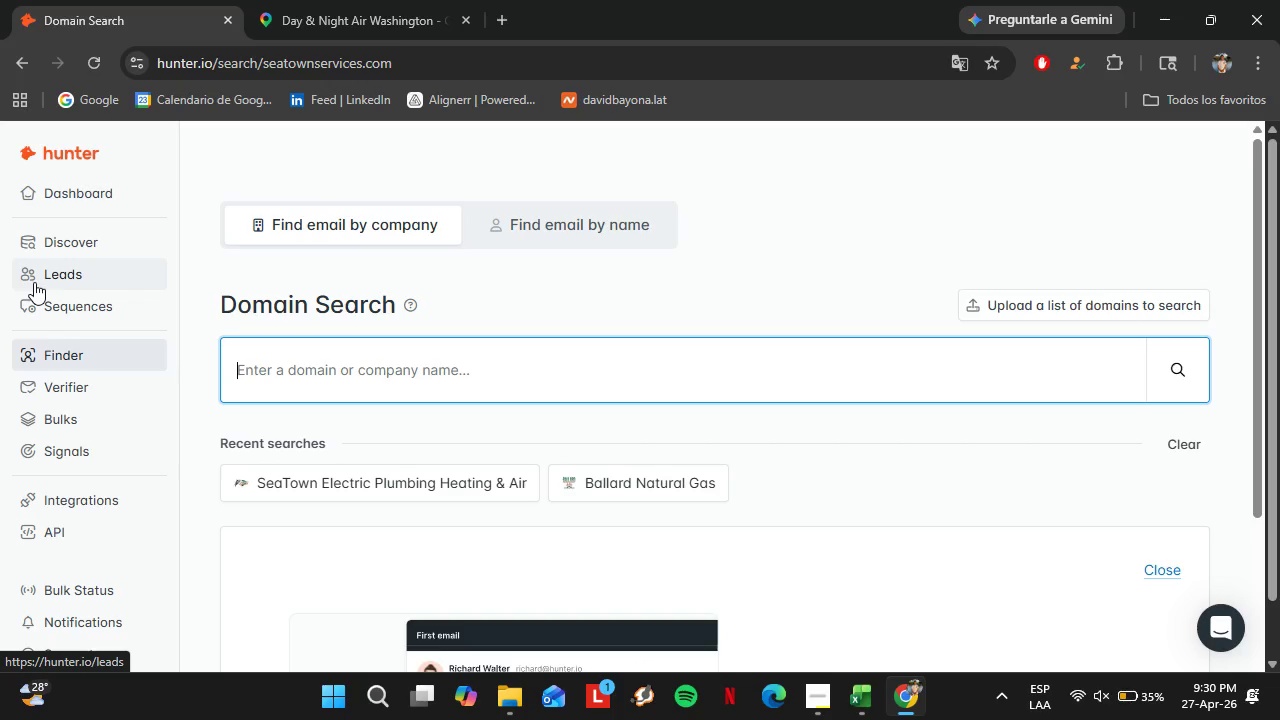 
type(westcoastheating.com)
 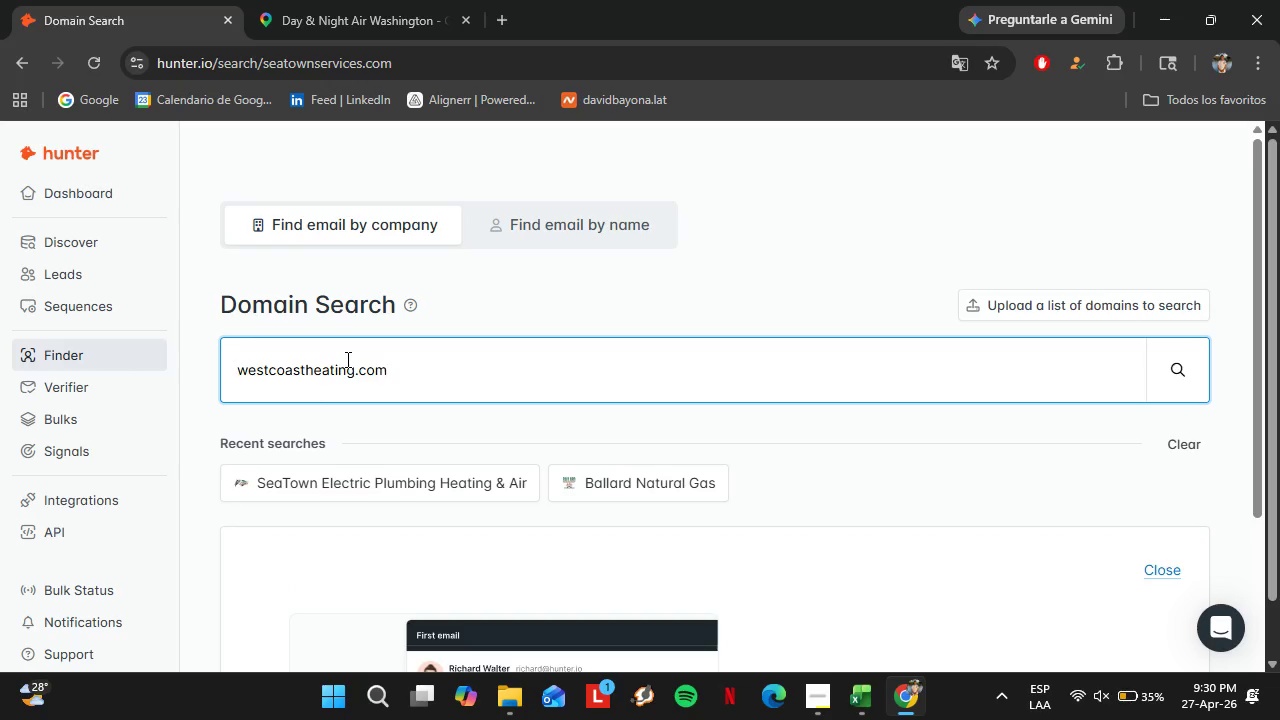 
key(Enter)
 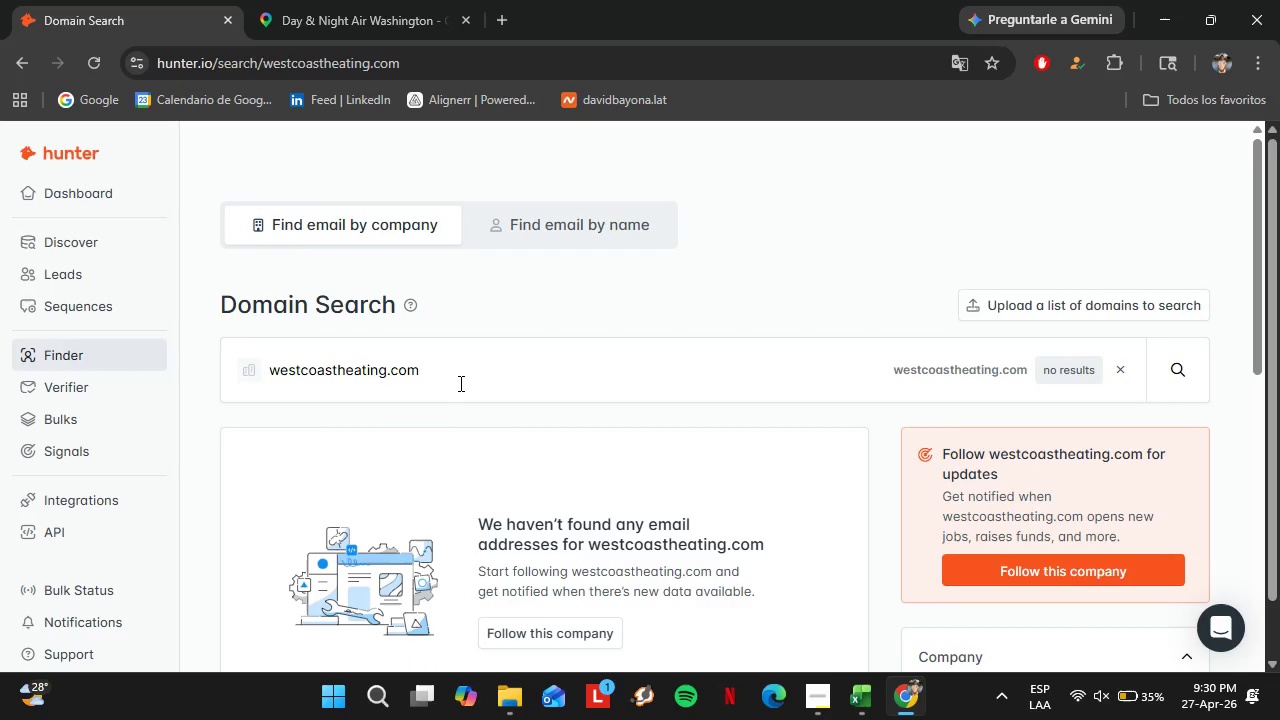 
left_click_drag(start_coordinate=[463, 380], to_coordinate=[246, 370])
 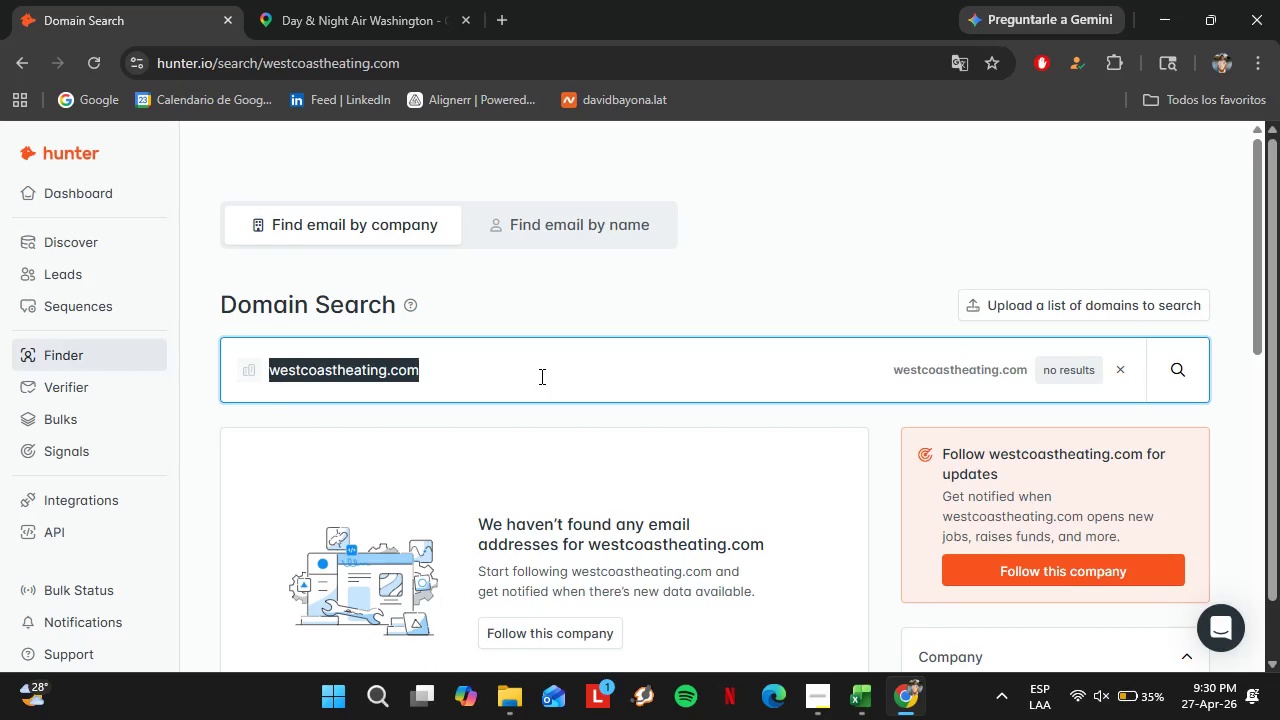 
type(kulahvac.com)
 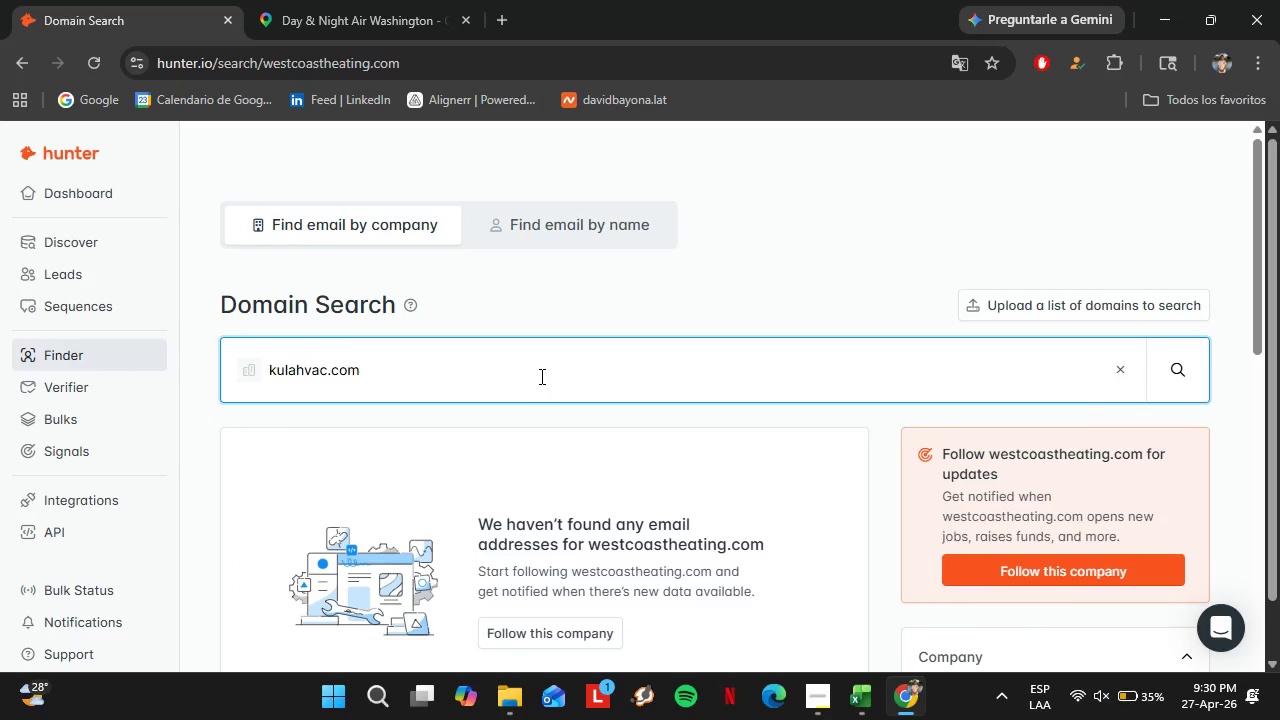 
key(Enter)
 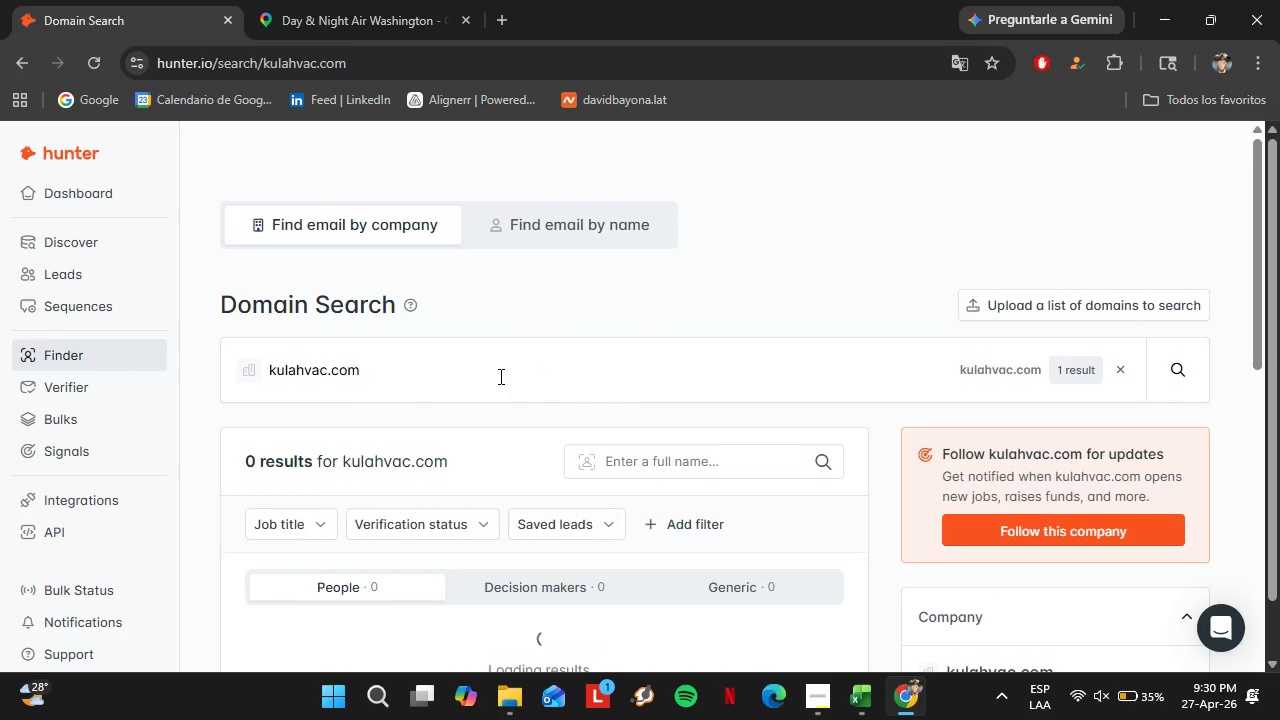 
left_click_drag(start_coordinate=[393, 370], to_coordinate=[226, 385])
 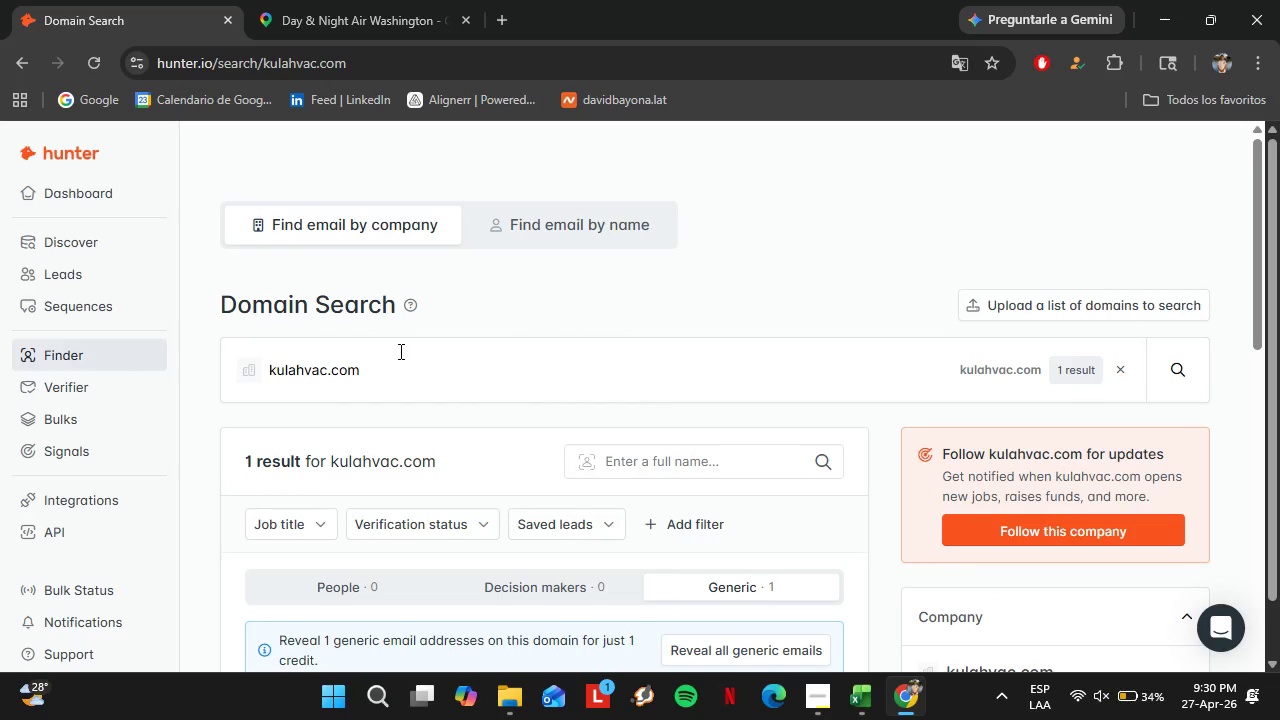 
scroll: coordinate [461, 381], scroll_direction: none, amount: 0.0
 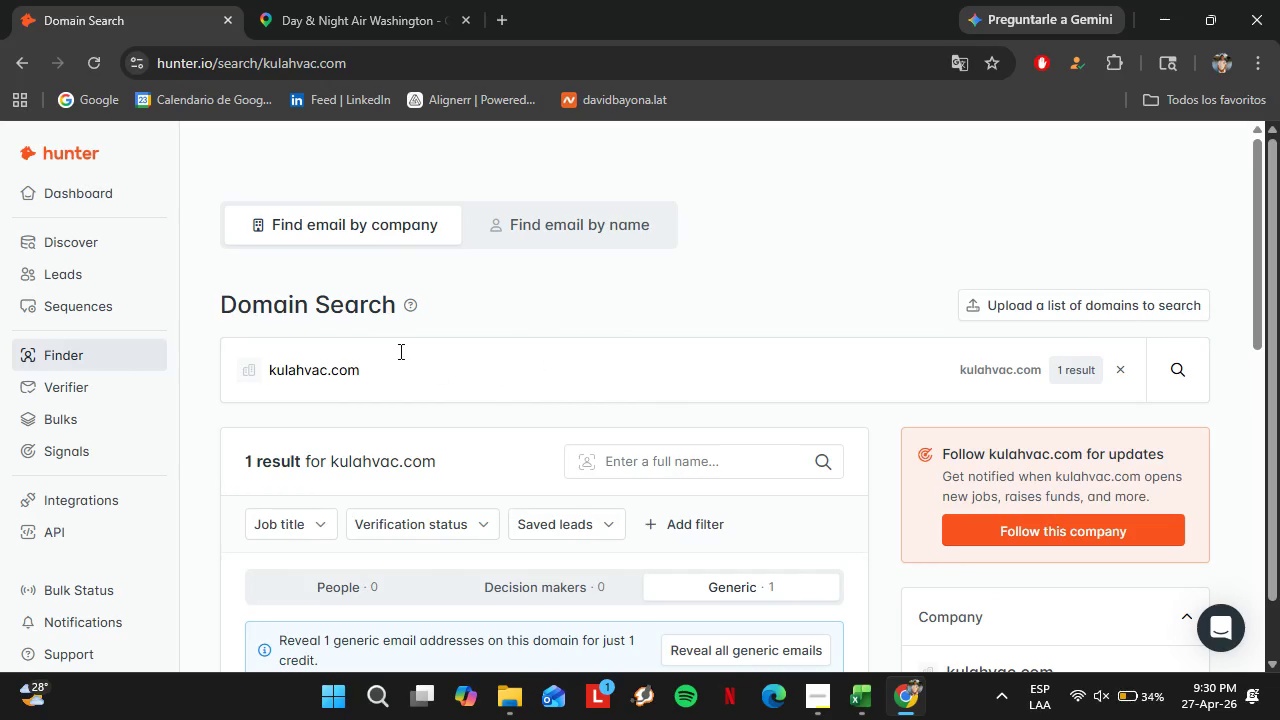 
type(airmastersheating.com)
 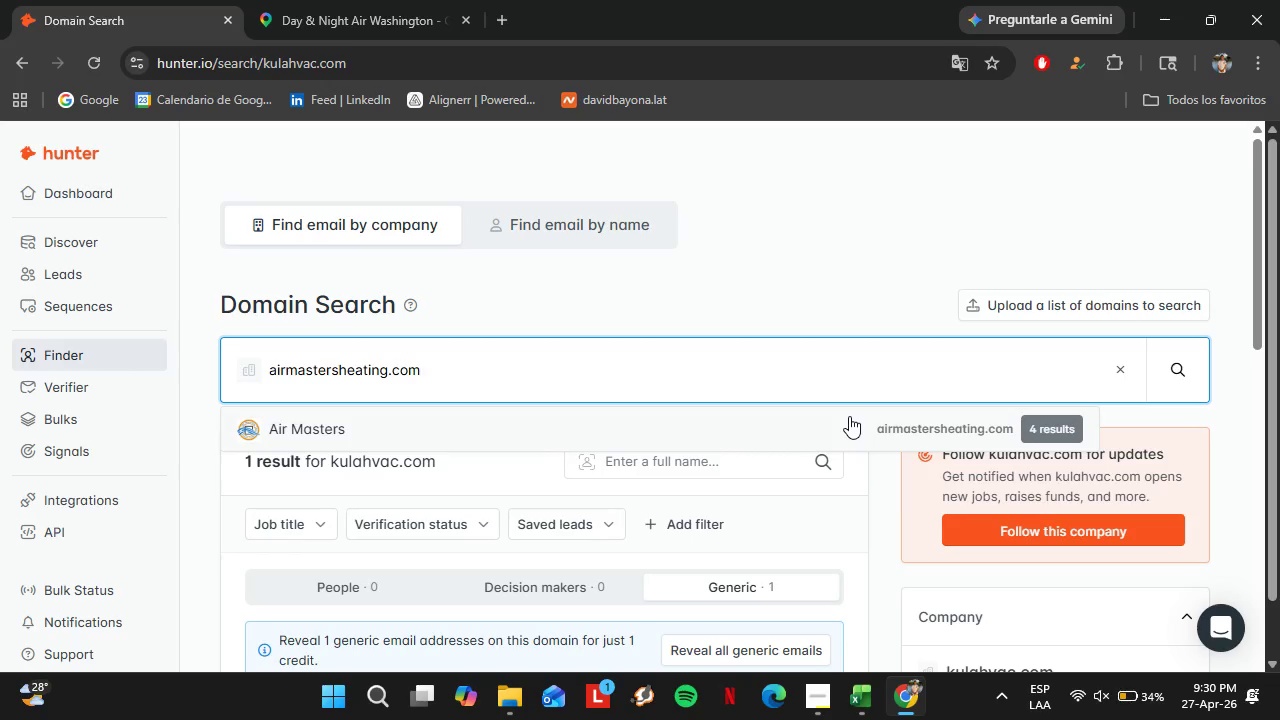 
key(Enter)
 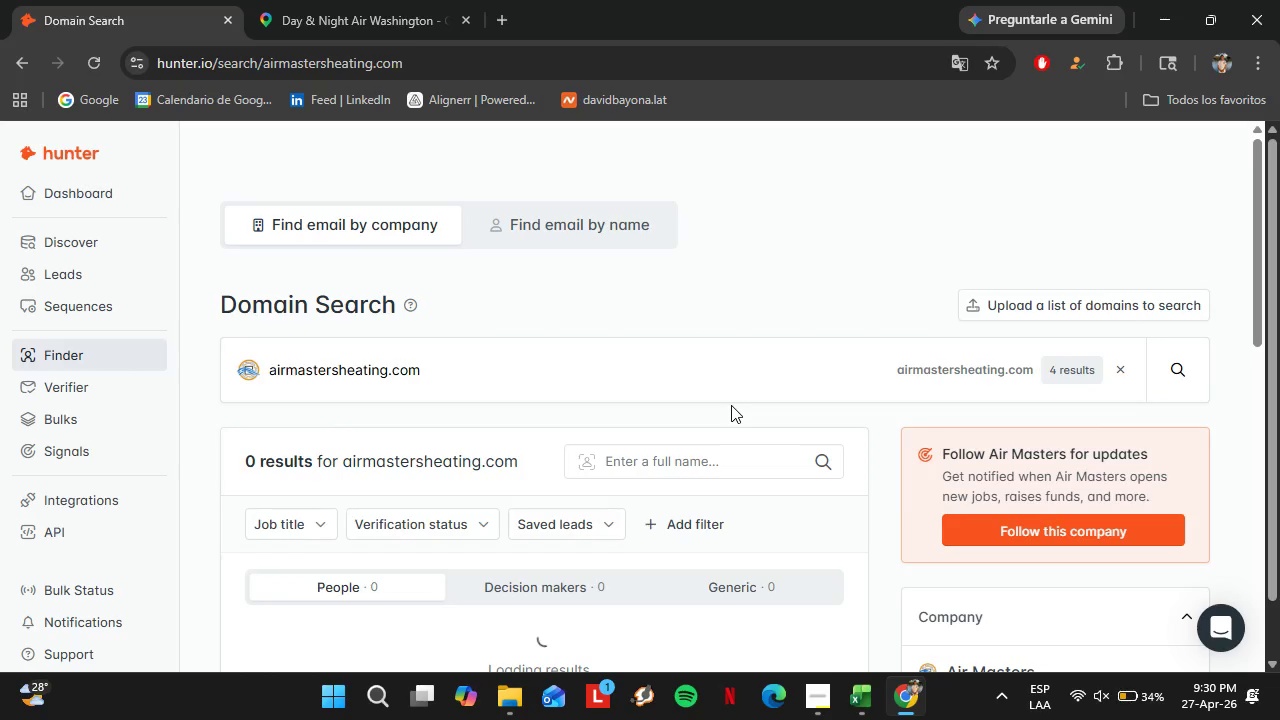 
scroll: coordinate [554, 412], scroll_direction: down, amount: 1.0
 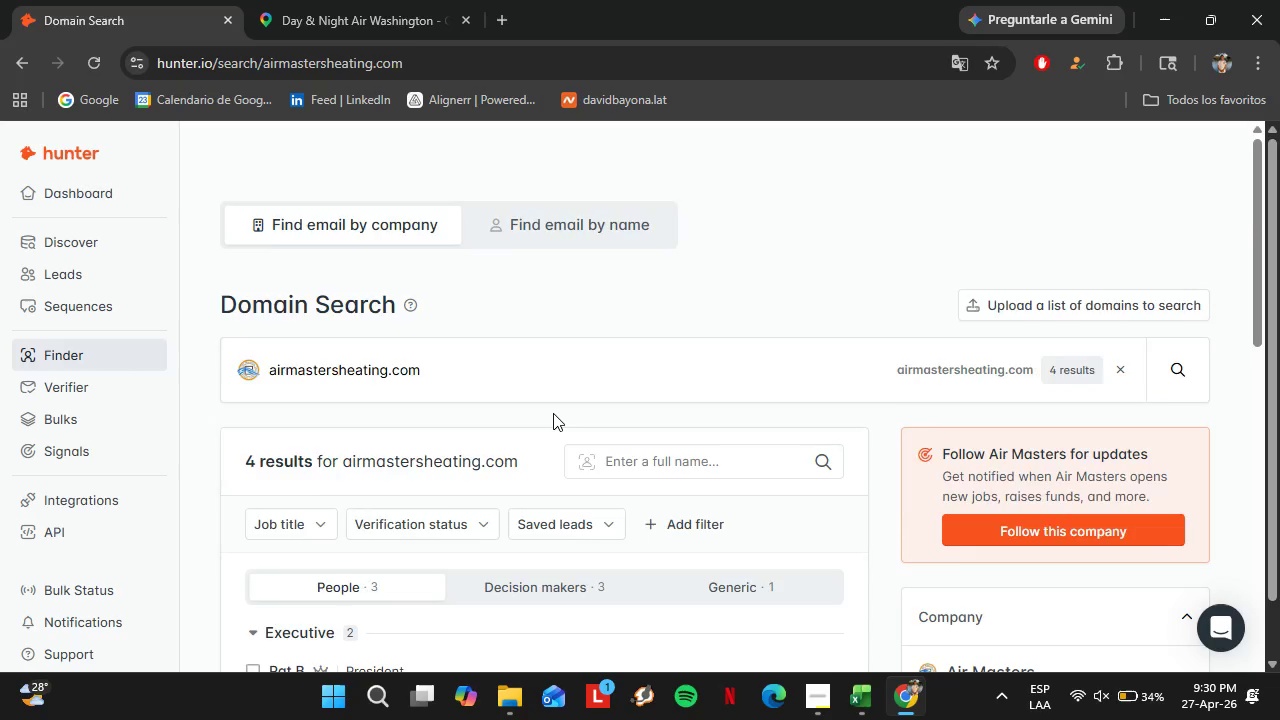 
scroll: coordinate [438, 322], scroll_direction: none, amount: 0.0
 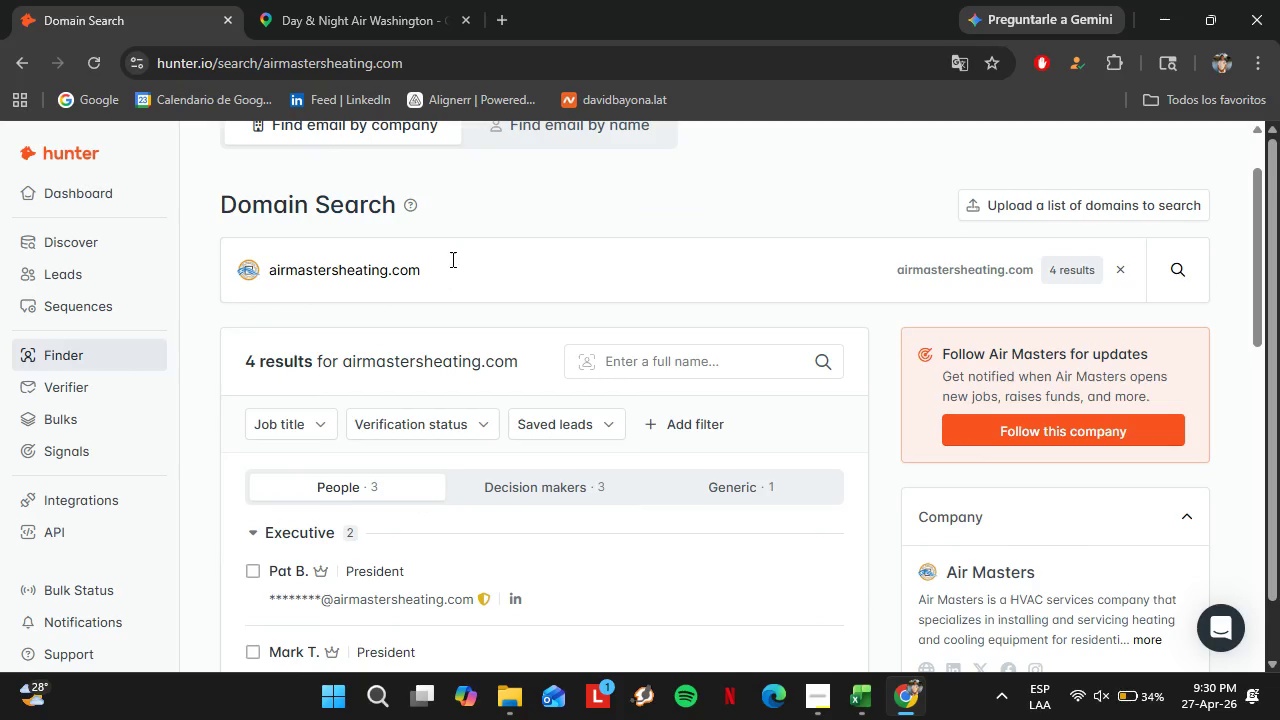 
left_click_drag(start_coordinate=[451, 257], to_coordinate=[251, 242])
 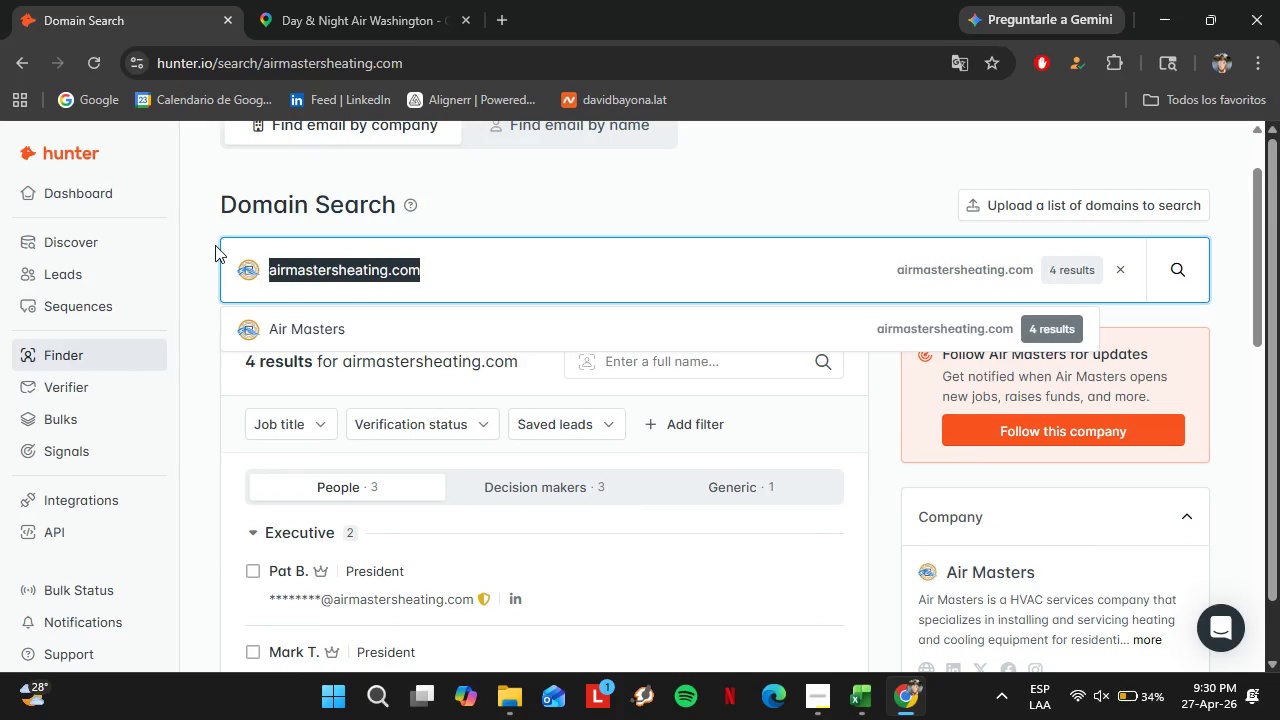 
wait(8.33)
 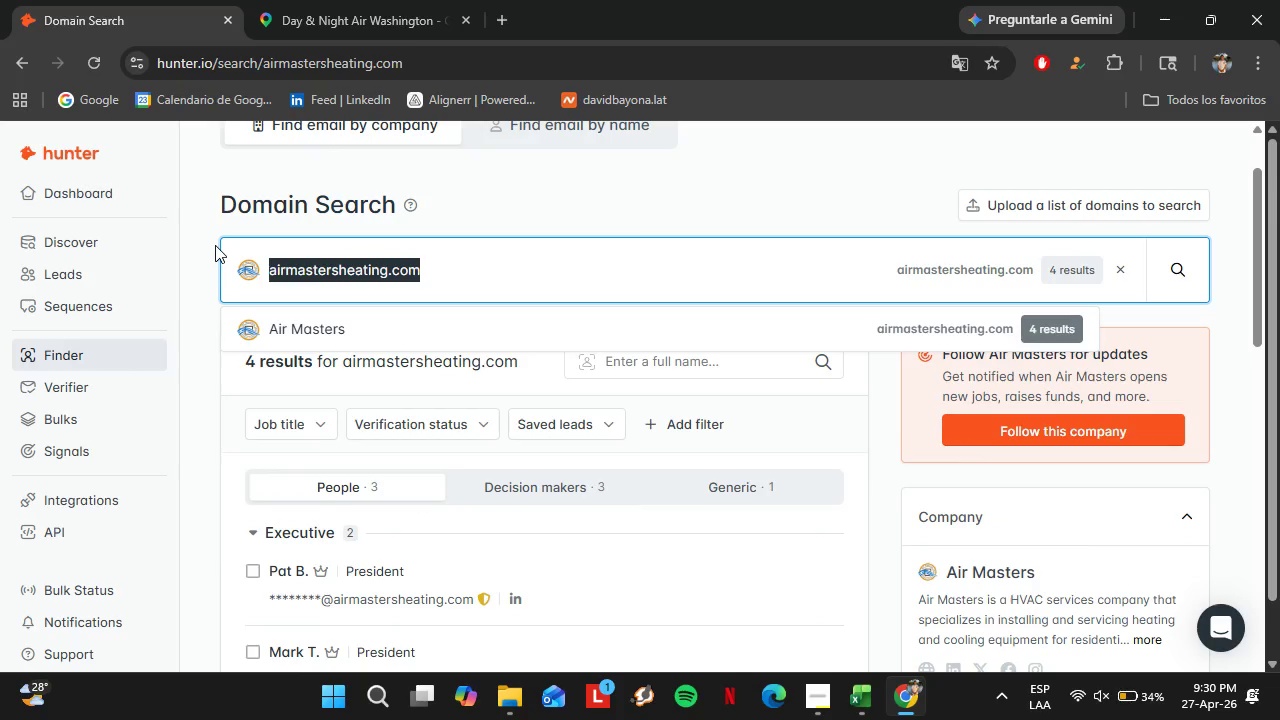 
type(oregonclimatecontrol.com)
 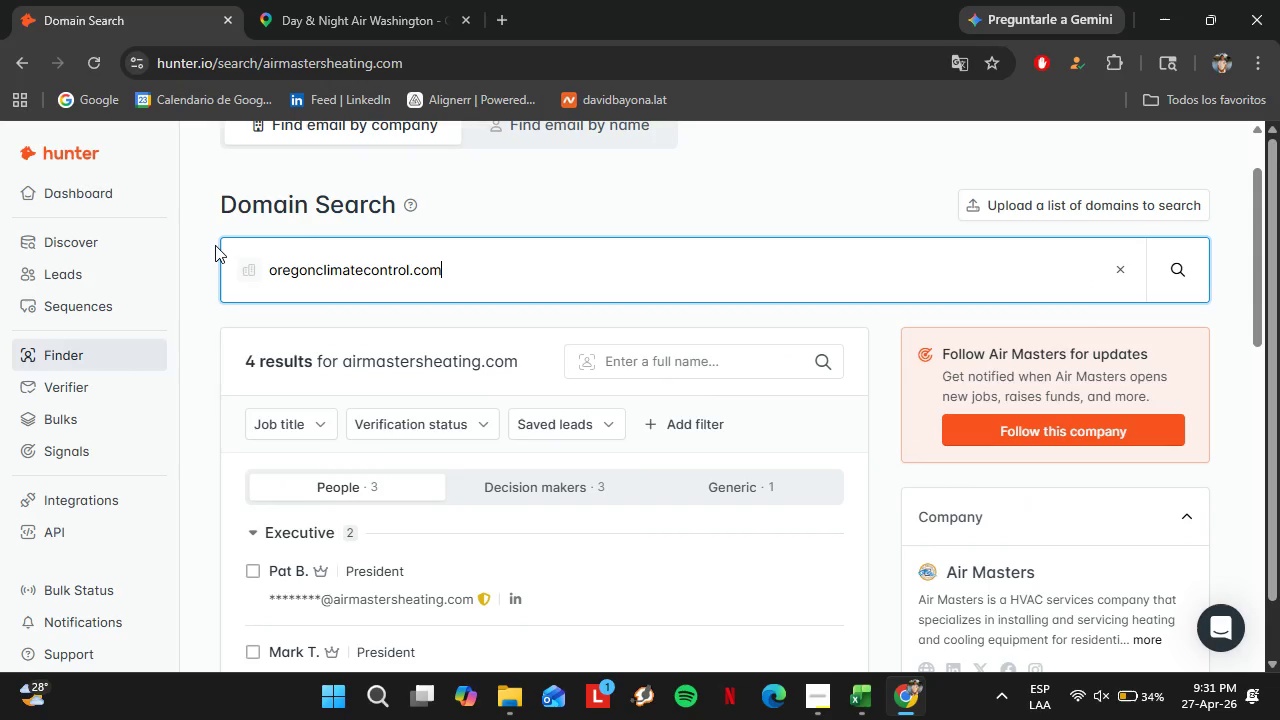 
key(Enter)
 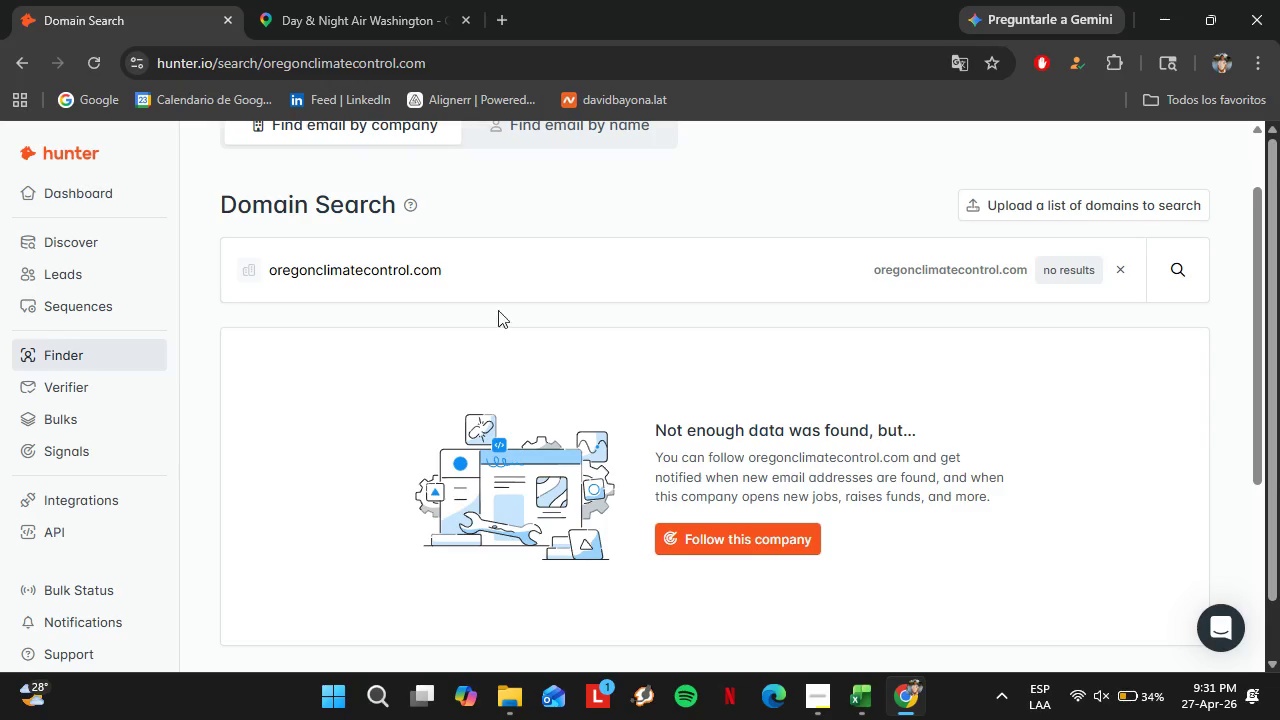 
left_click_drag(start_coordinate=[475, 286], to_coordinate=[207, 276])
 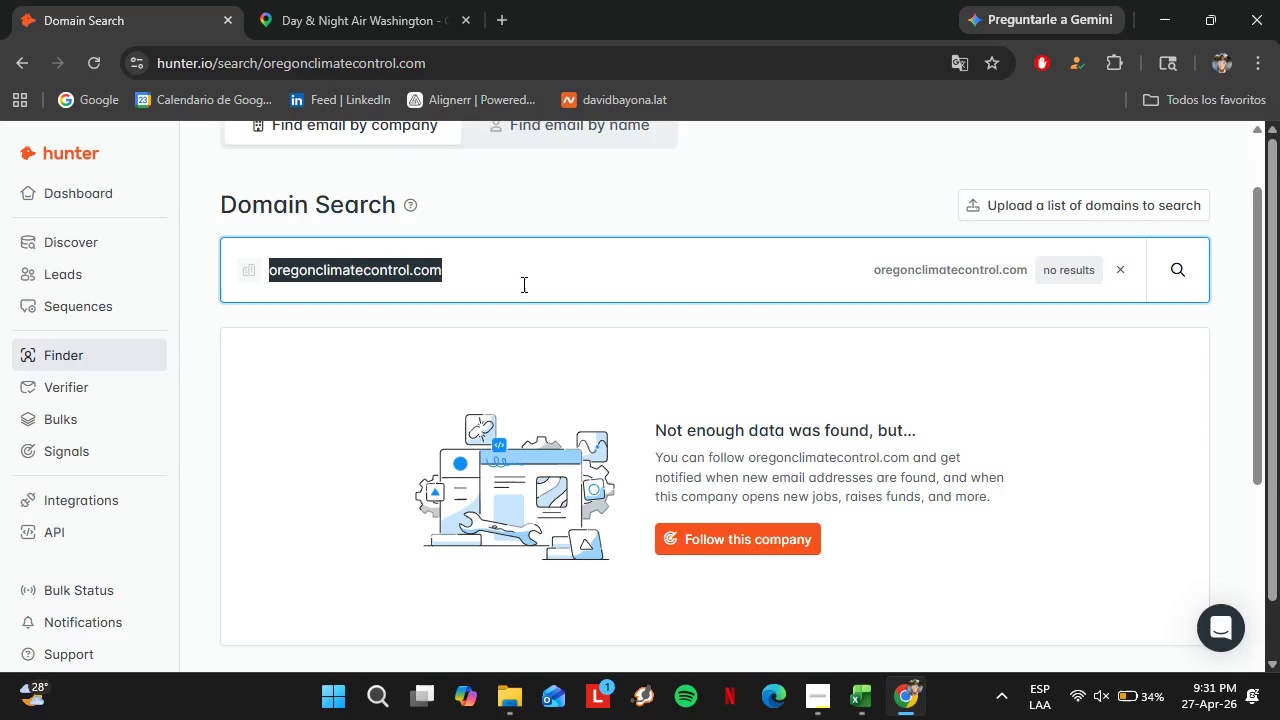 
type(heatrelief.com)
 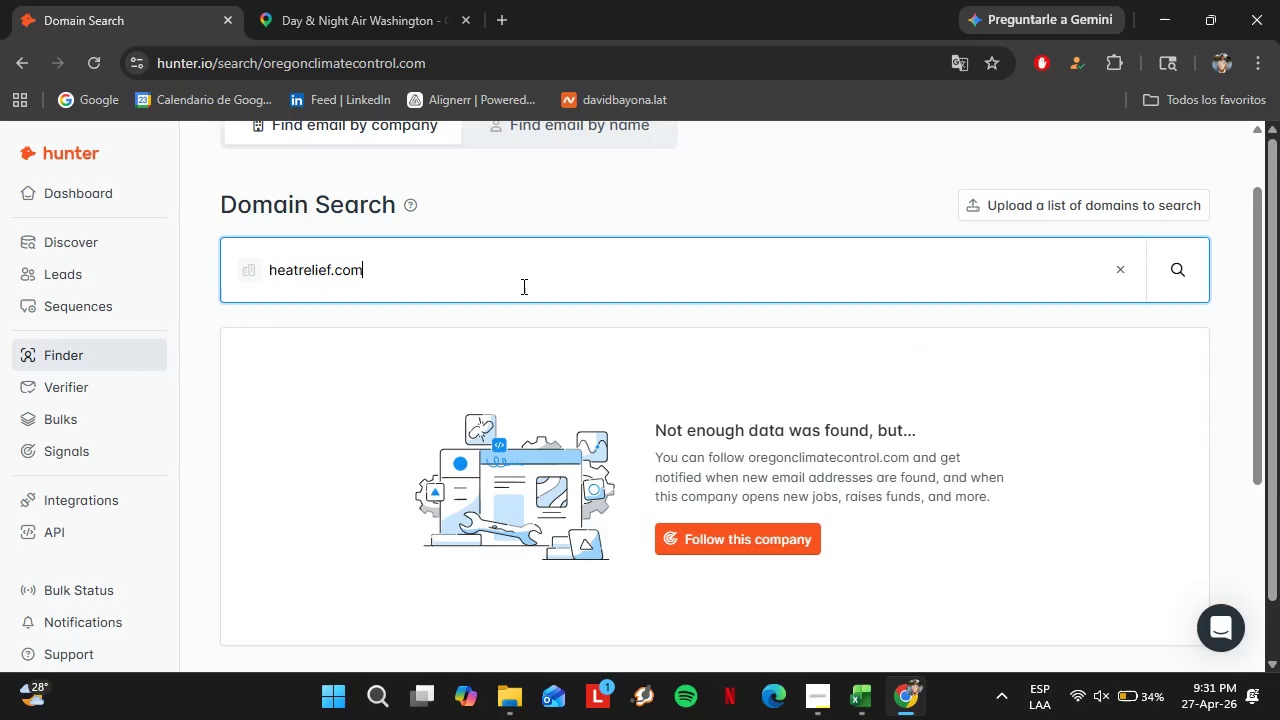 
key(Enter)
 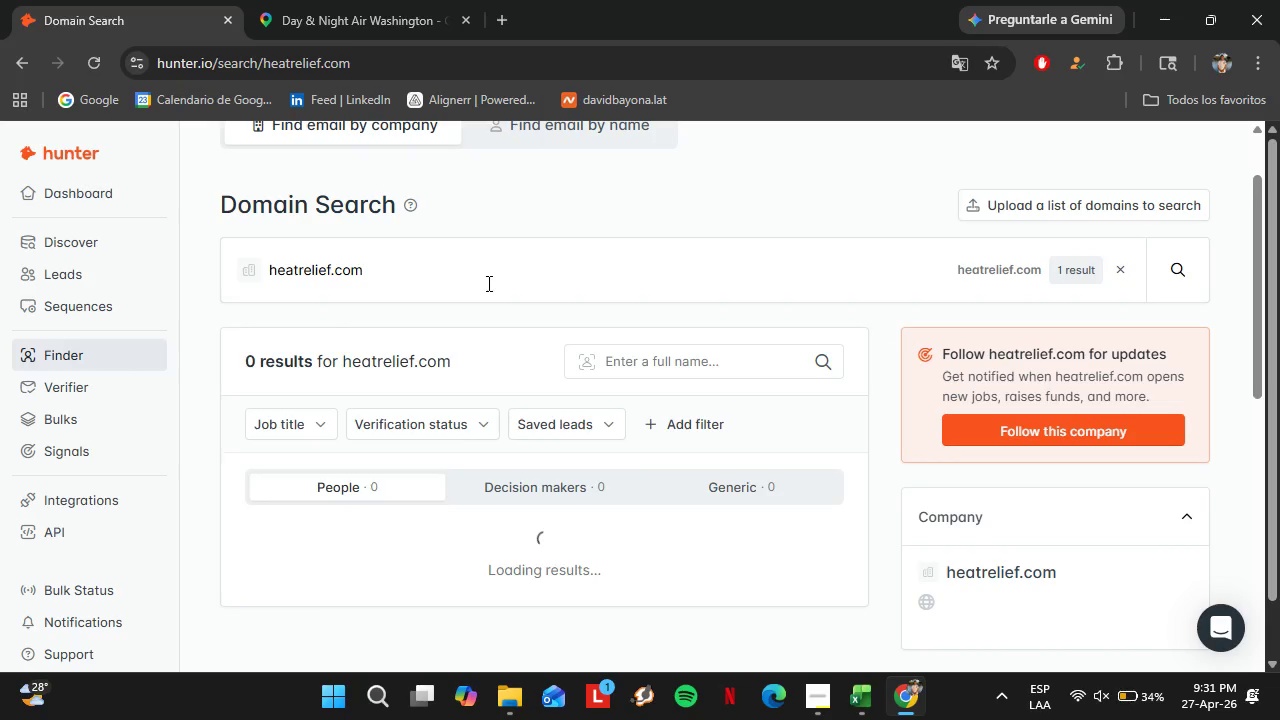 
scroll: coordinate [472, 366], scroll_direction: down, amount: 1.0
 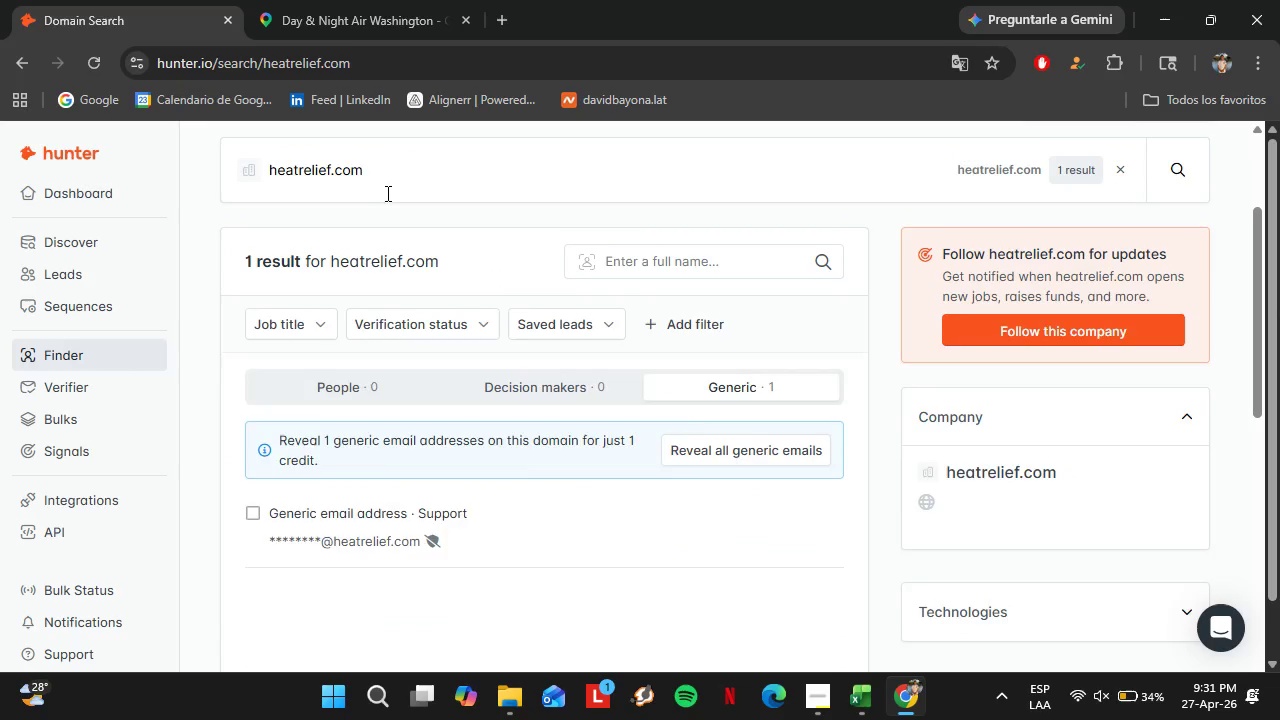 
left_click_drag(start_coordinate=[399, 288], to_coordinate=[249, 254])
 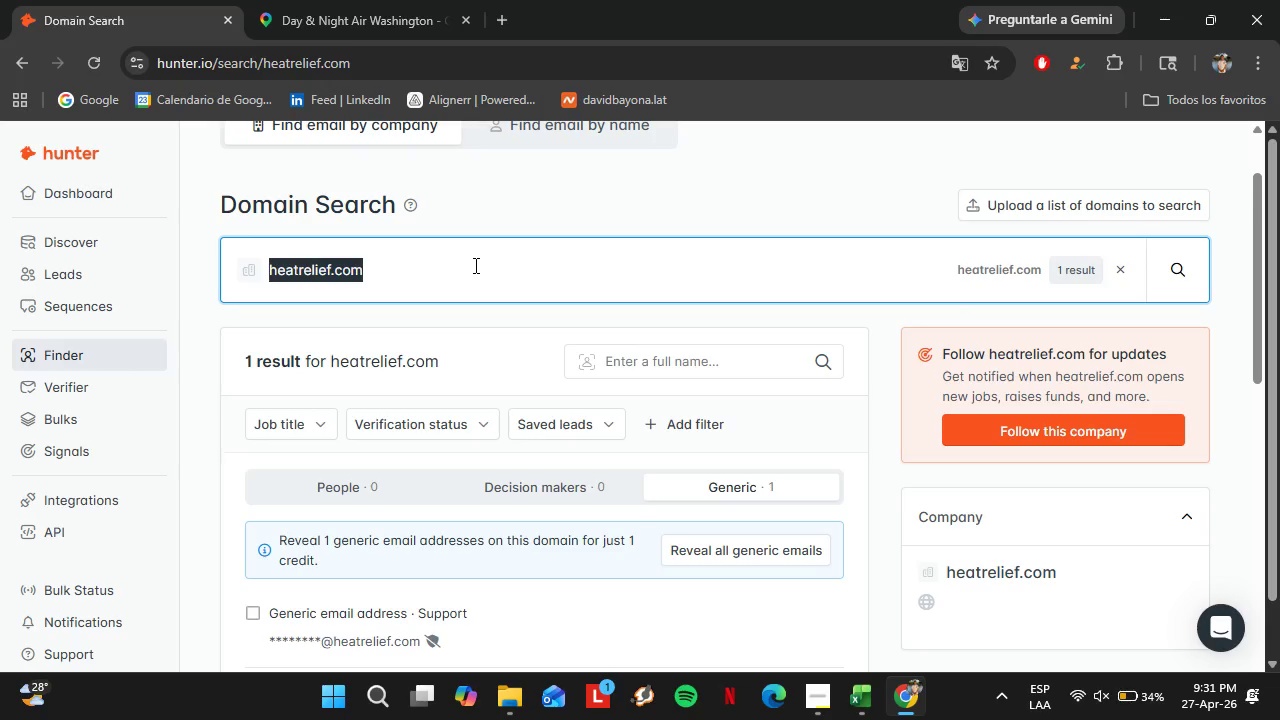 
scroll: coordinate [388, 193], scroll_direction: up, amount: 1.0
 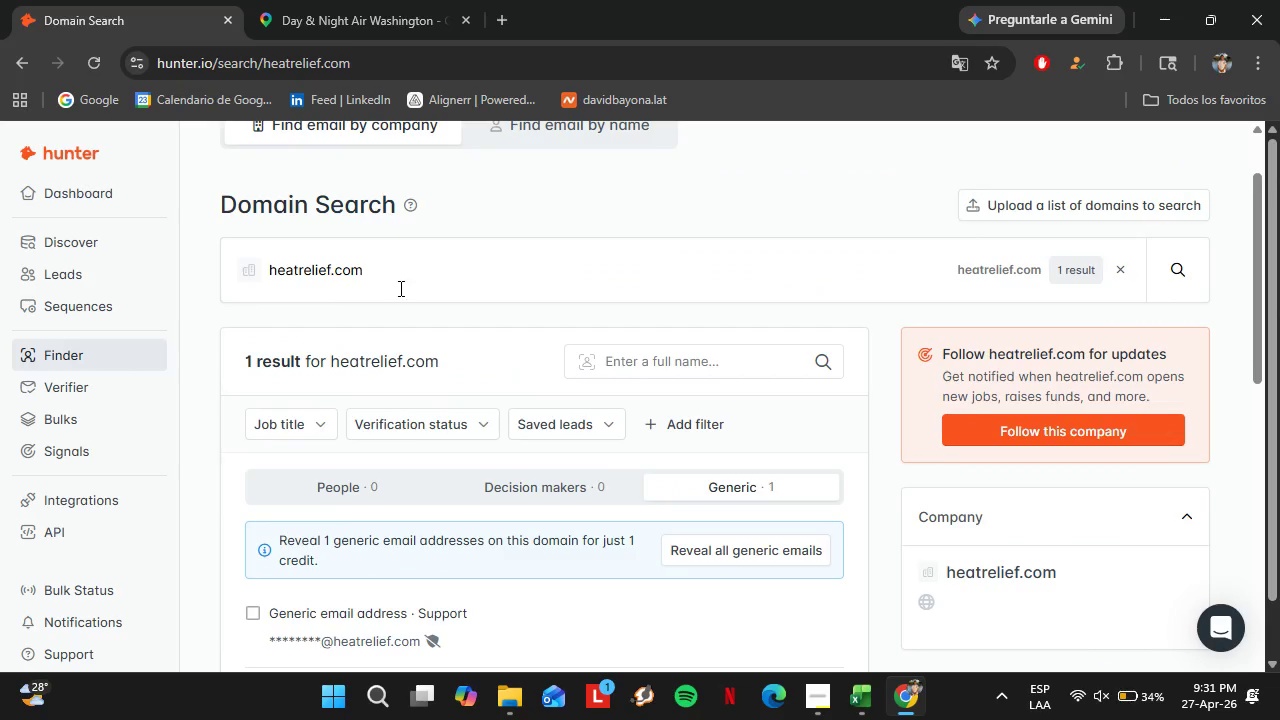 
type(advantageheatingllc.com)
 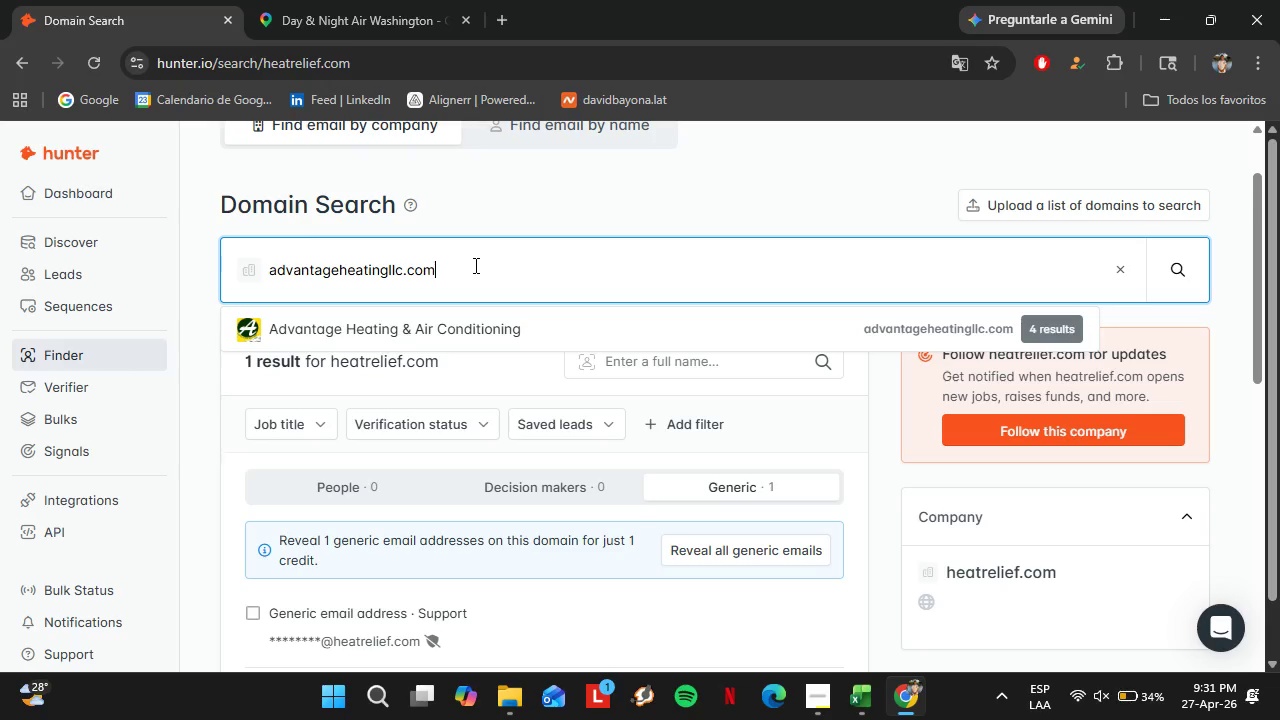 
key(Enter)
 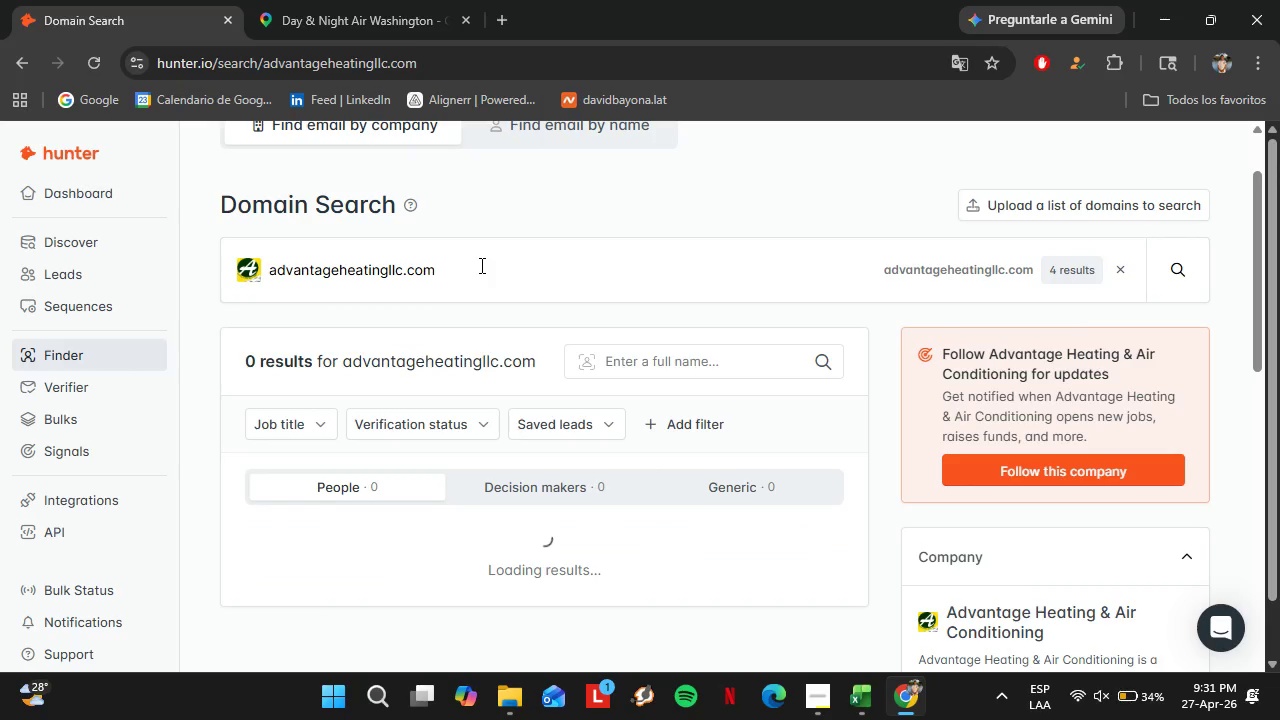 
scroll: coordinate [554, 378], scroll_direction: down, amount: 2.0
 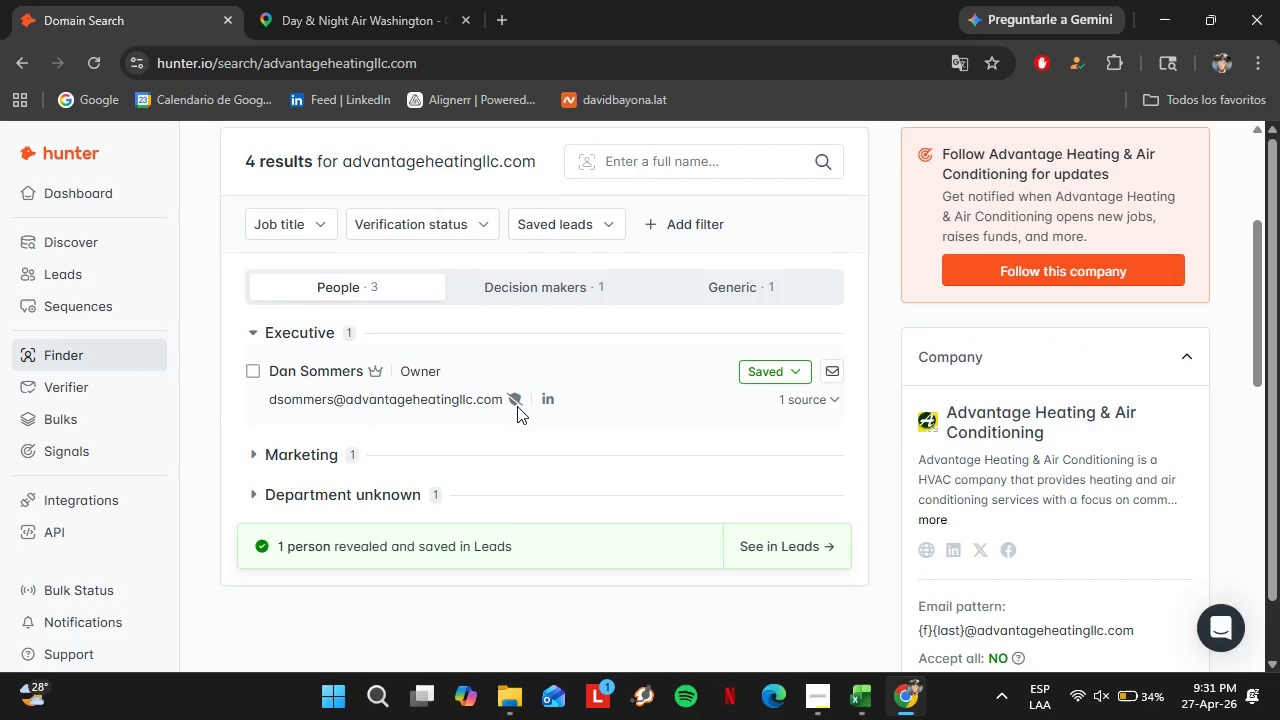 
left_click([516, 397])
 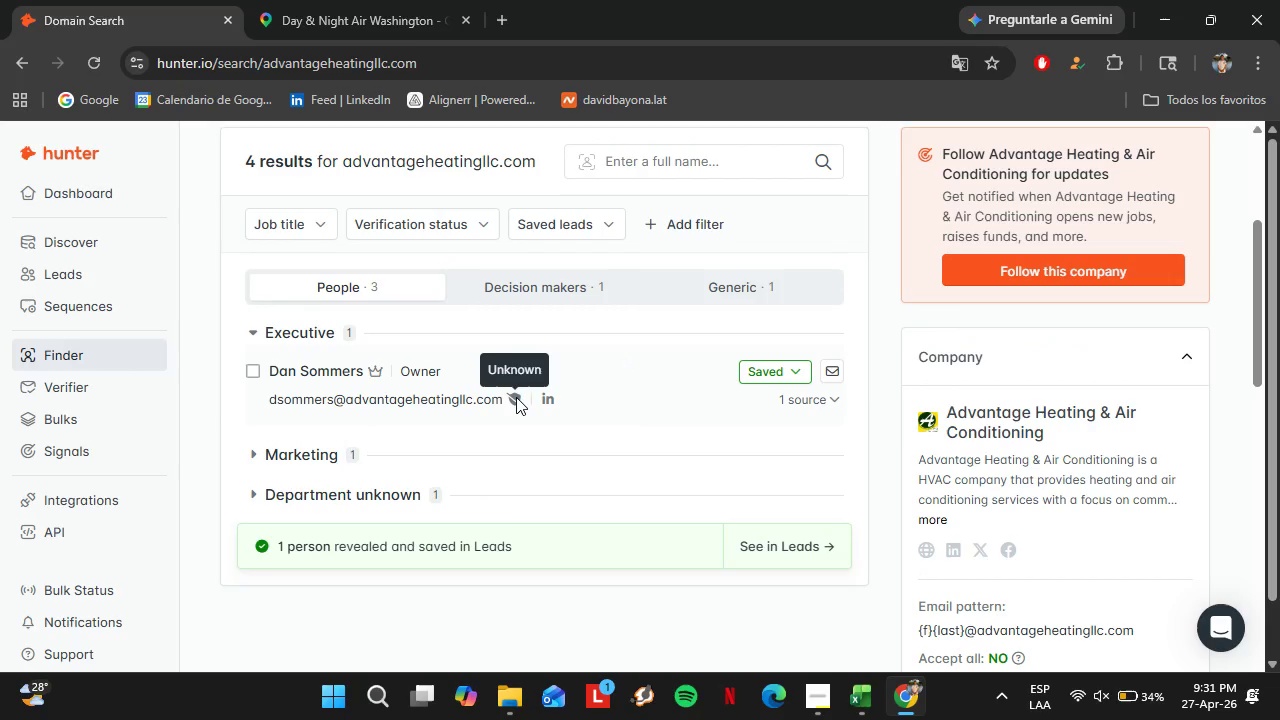 
double_click([516, 397])
 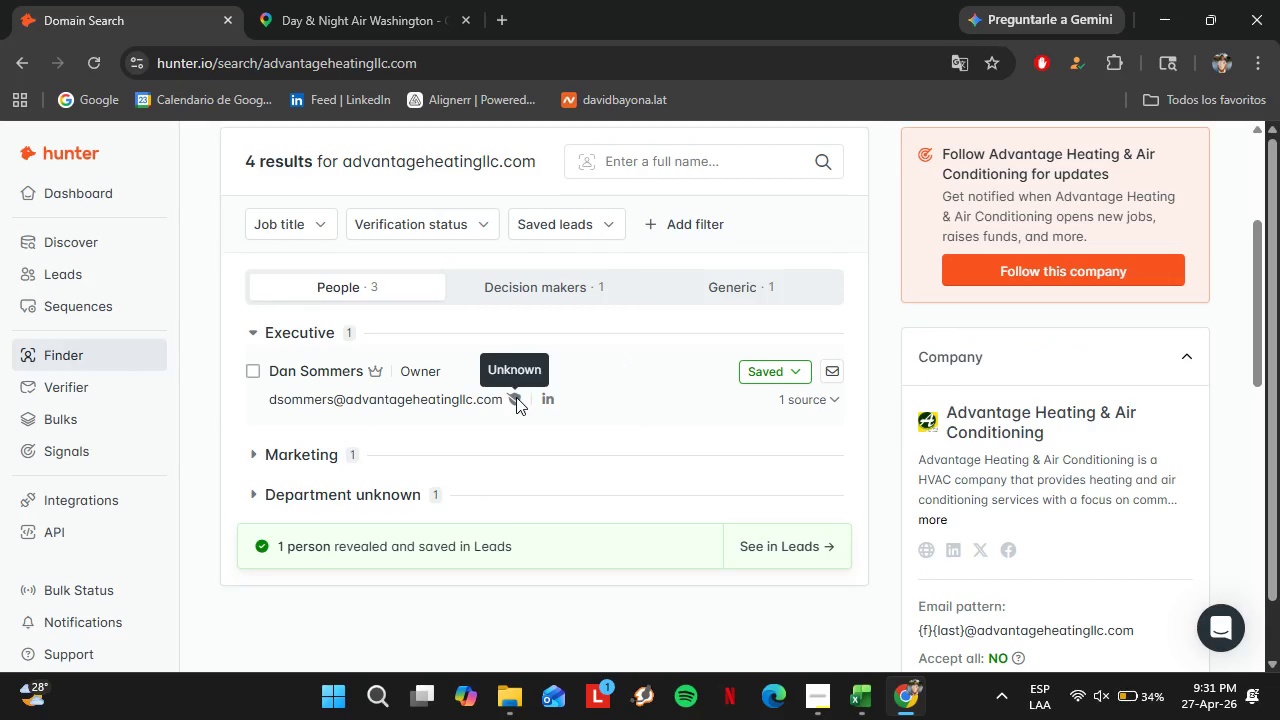 
triple_click([516, 397])
 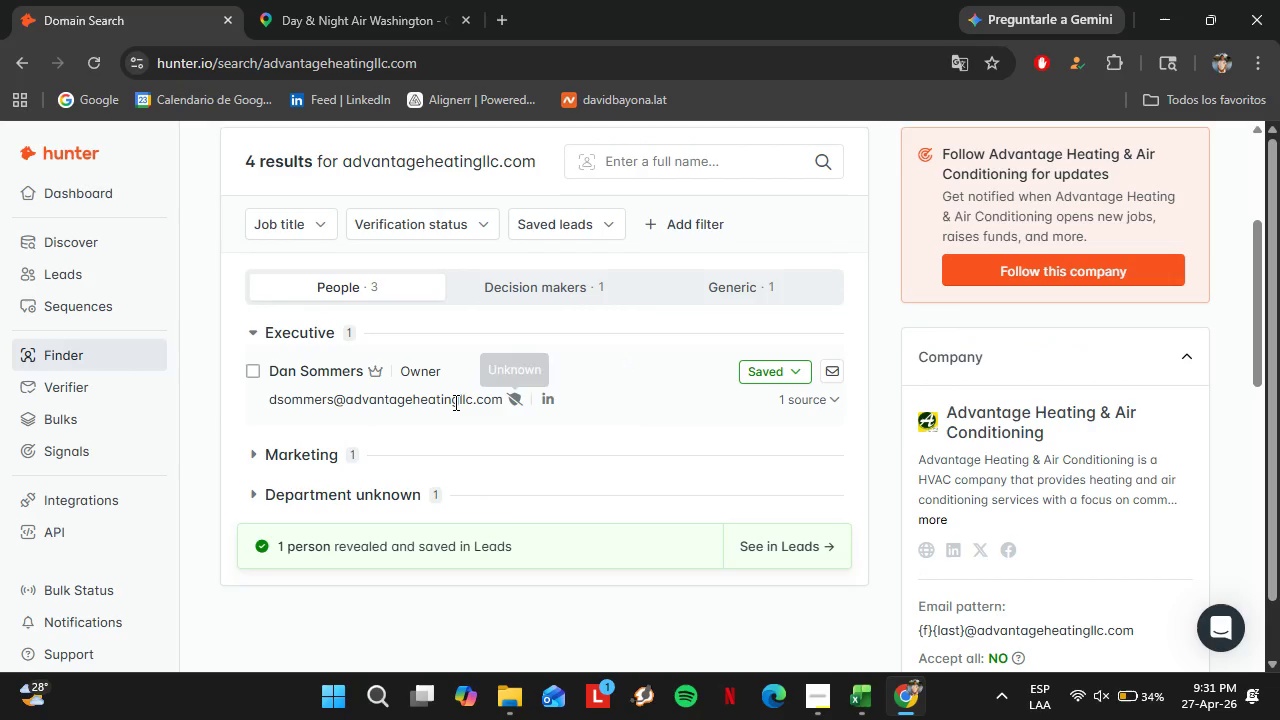 
triple_click([454, 402])
 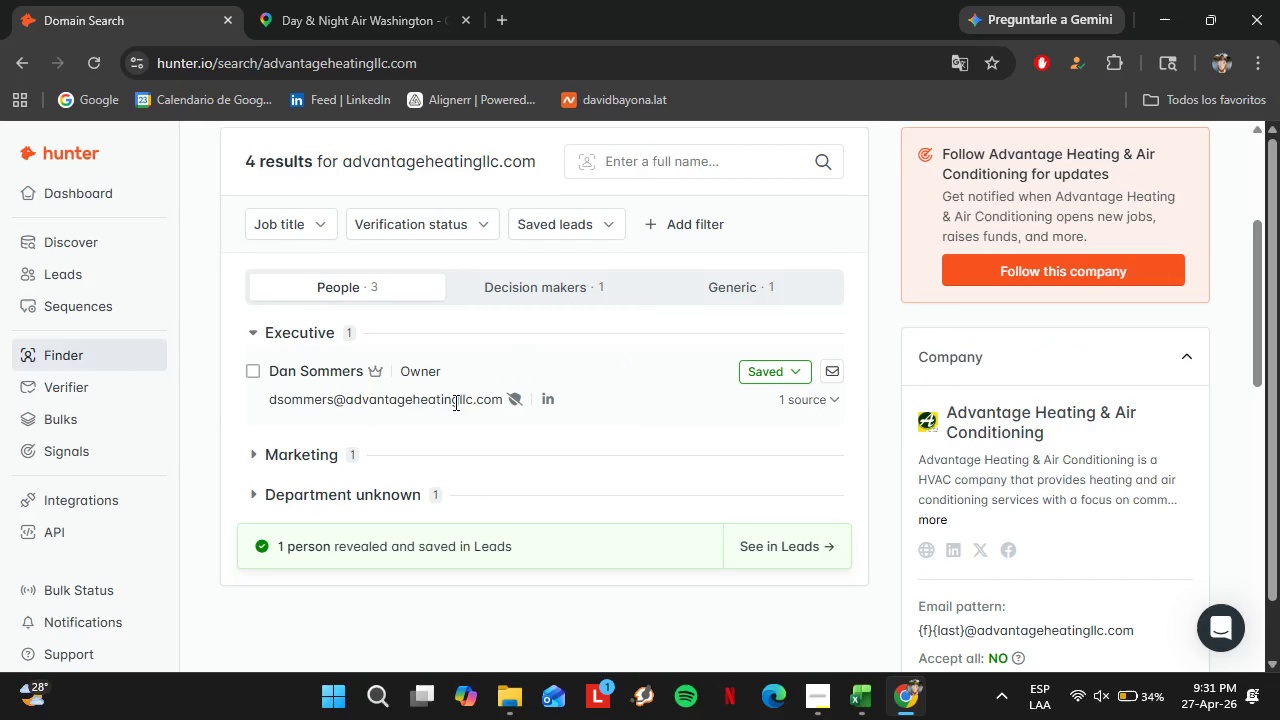 
triple_click([454, 402])
 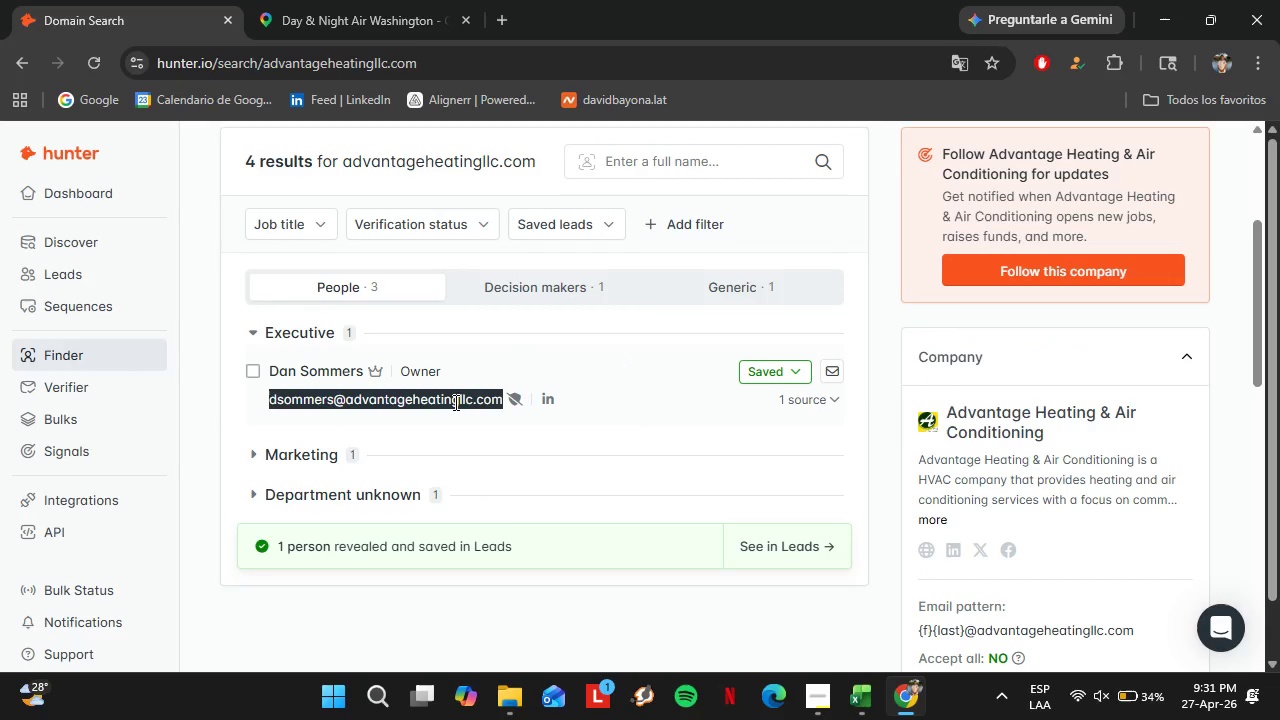 
triple_click([454, 402])
 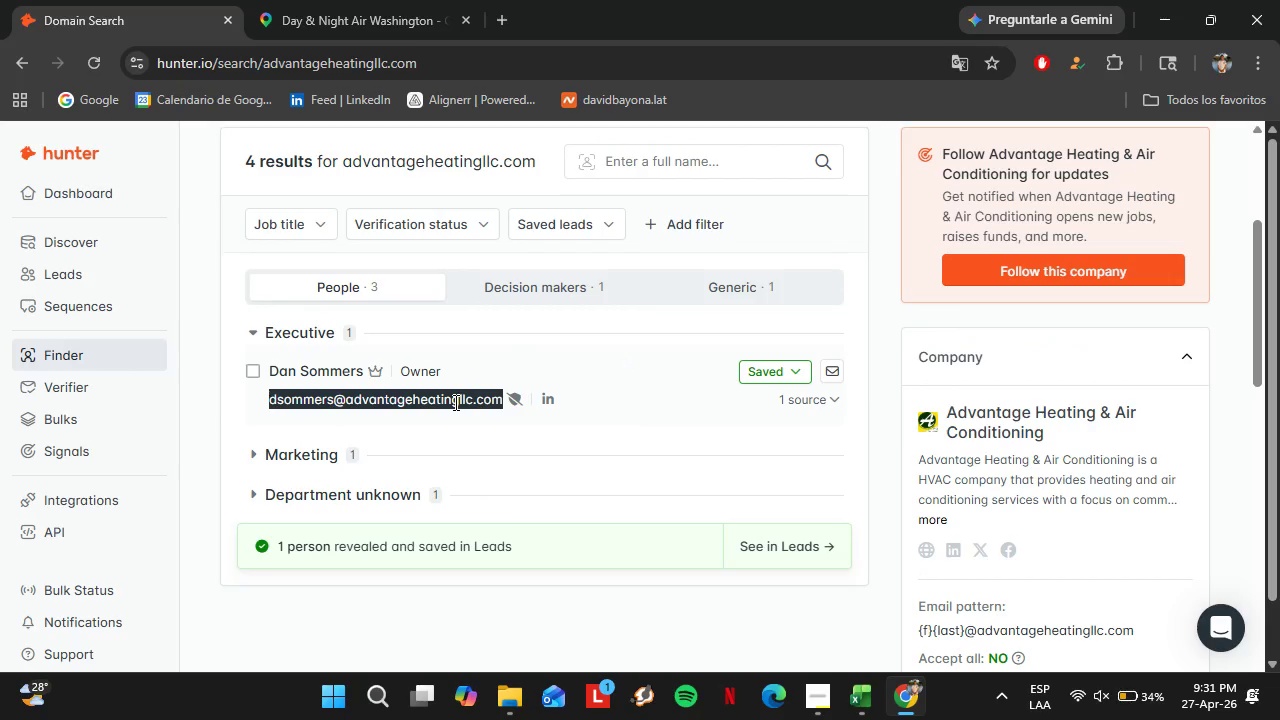 
key(Control+C)
 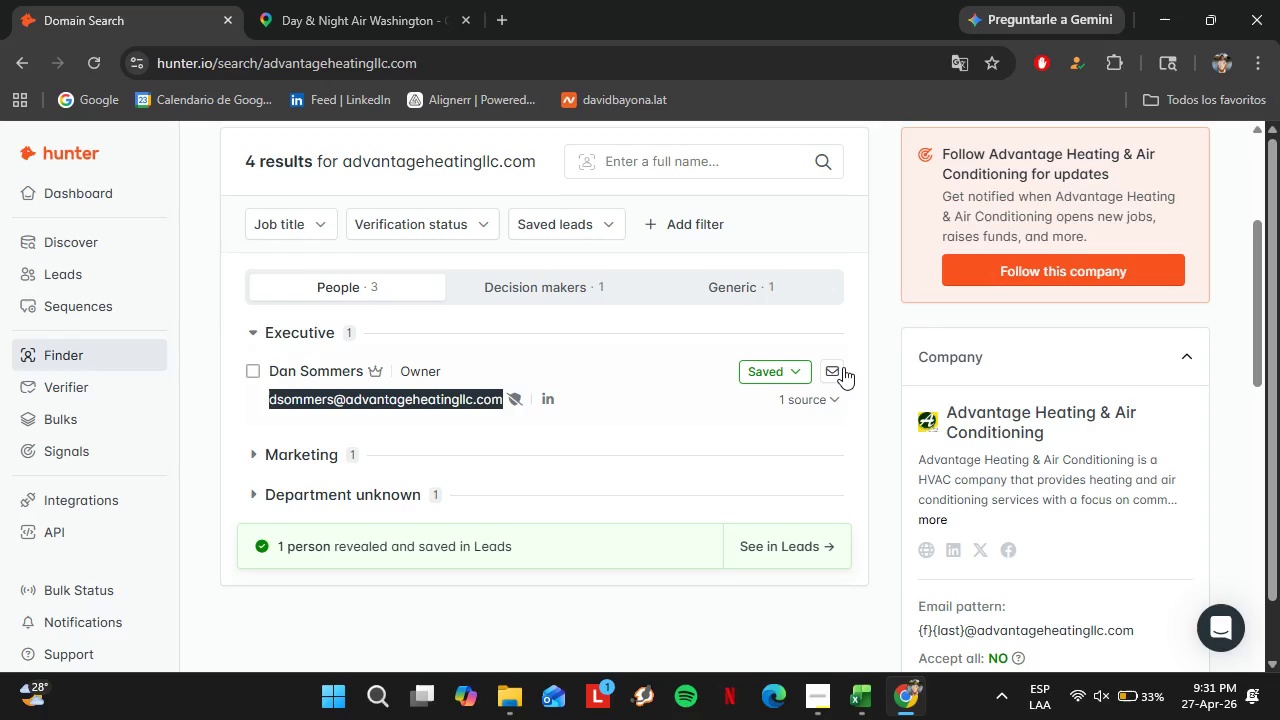 
left_click([774, 374])
 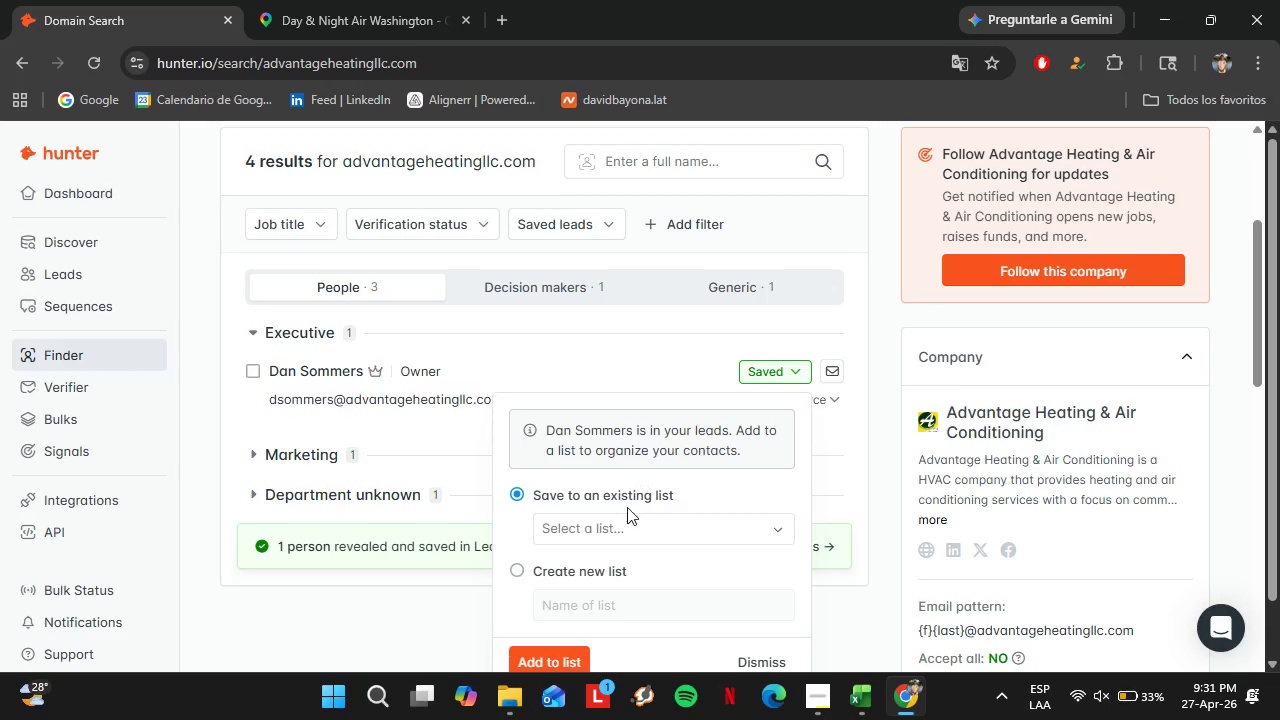 
double_click([627, 520])
 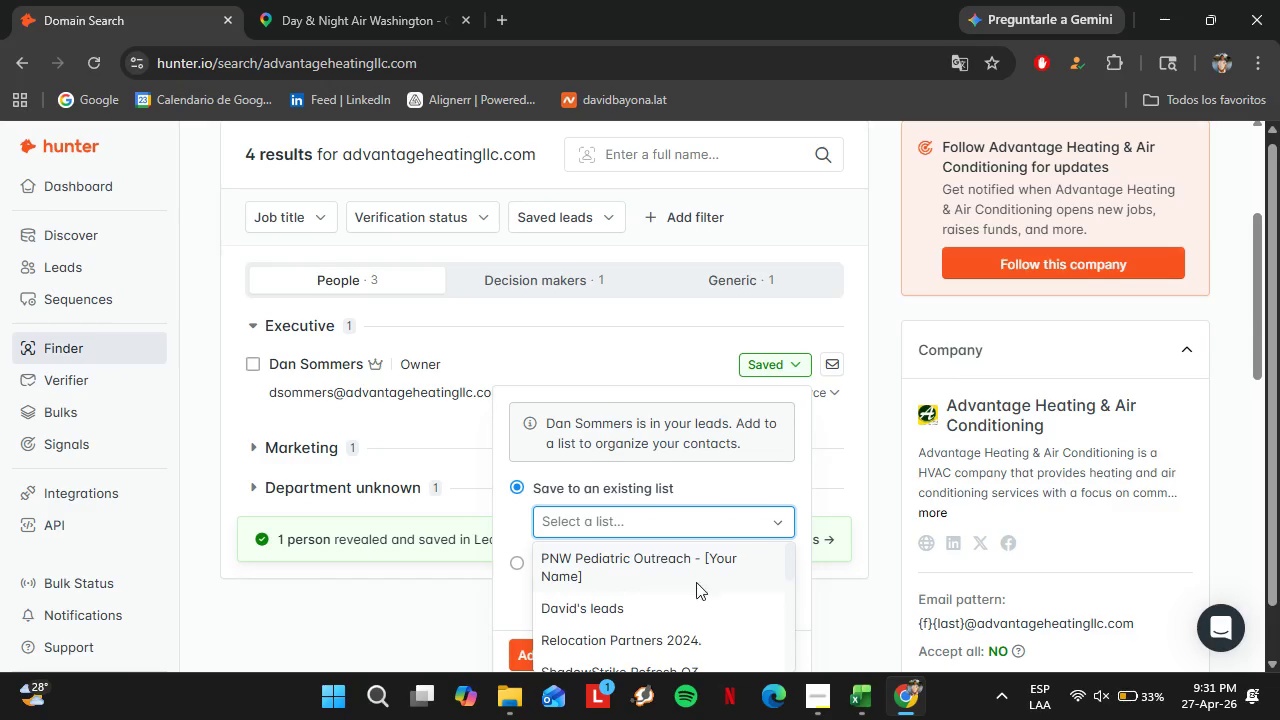 
scroll: coordinate [686, 587], scroll_direction: down, amount: 3.0
 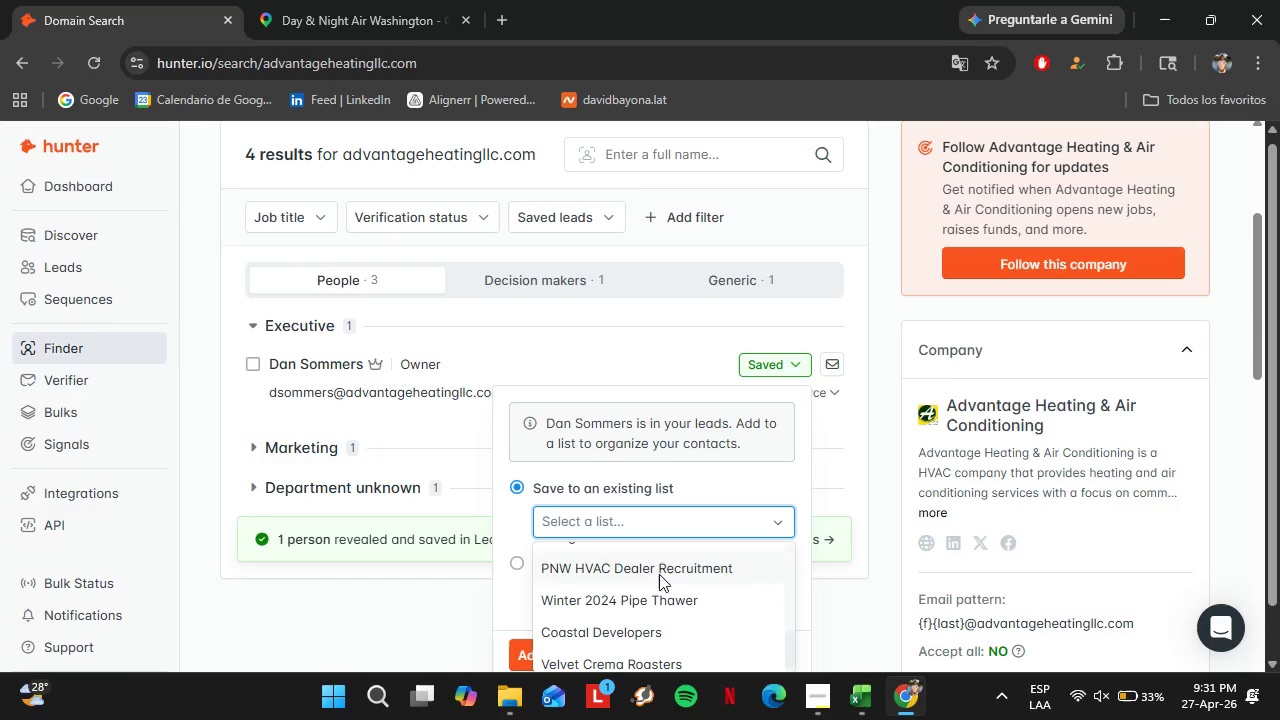 
left_click([659, 573])
 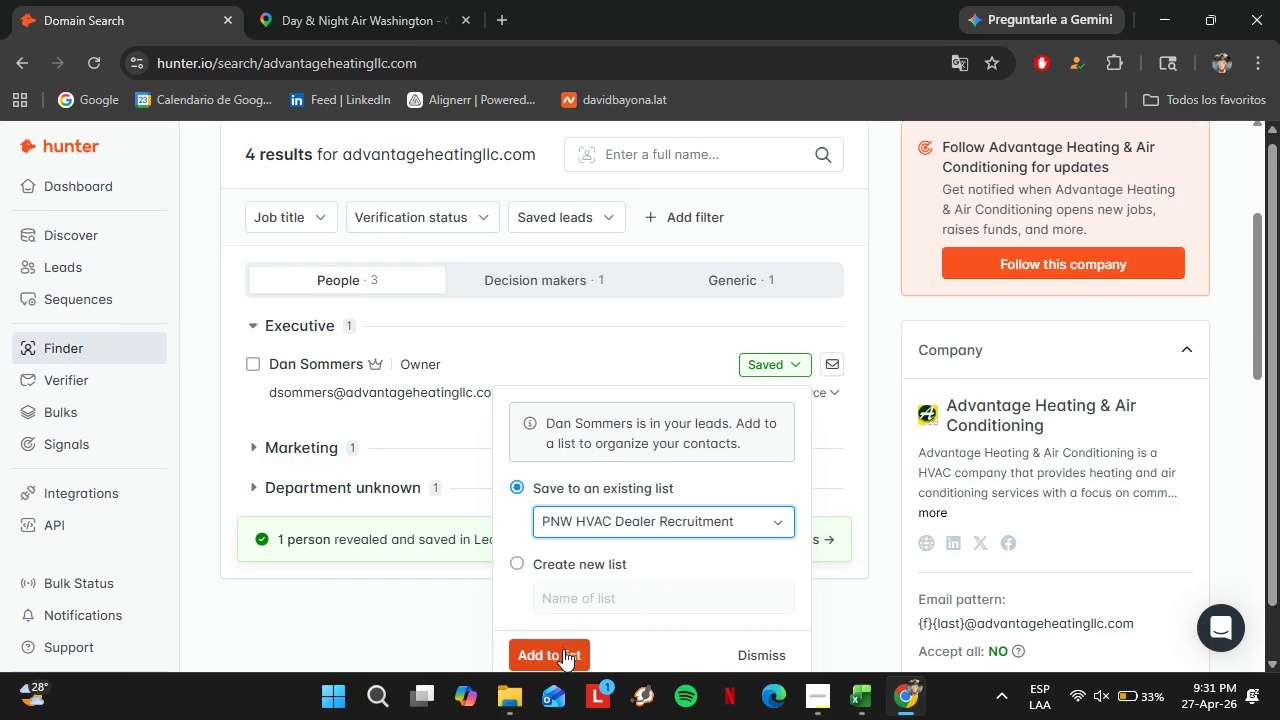 
left_click([560, 662])
 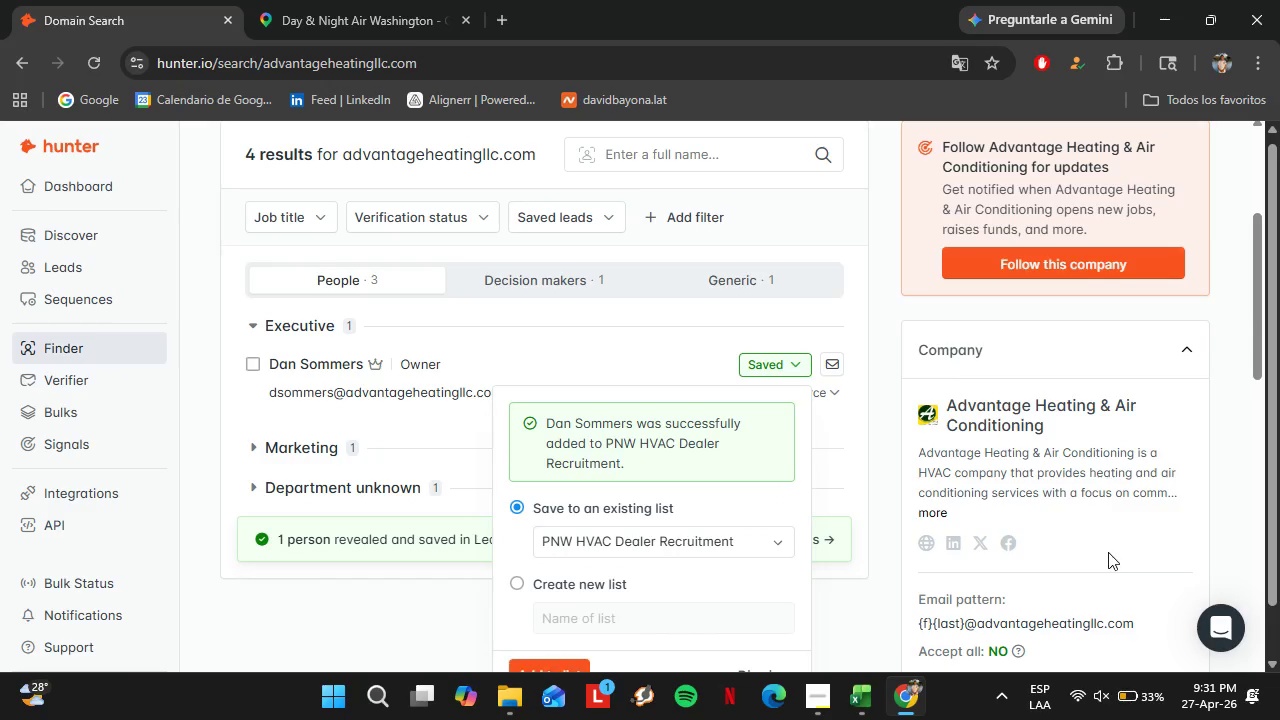 
scroll: coordinate [1104, 555], scroll_direction: down, amount: 2.0
 